 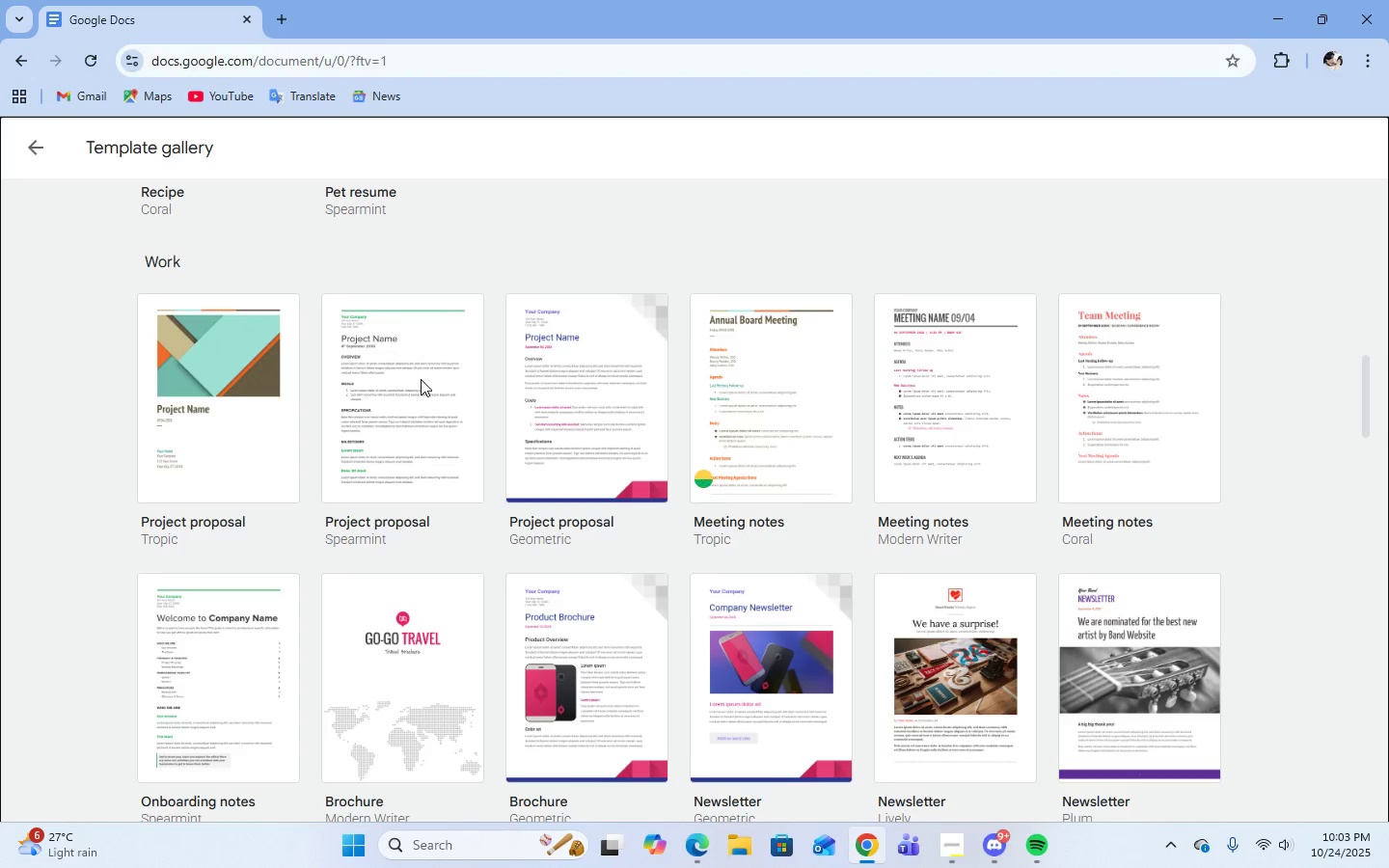 
scroll: coordinate [838, 513], scroll_direction: down, amount: 5.0
 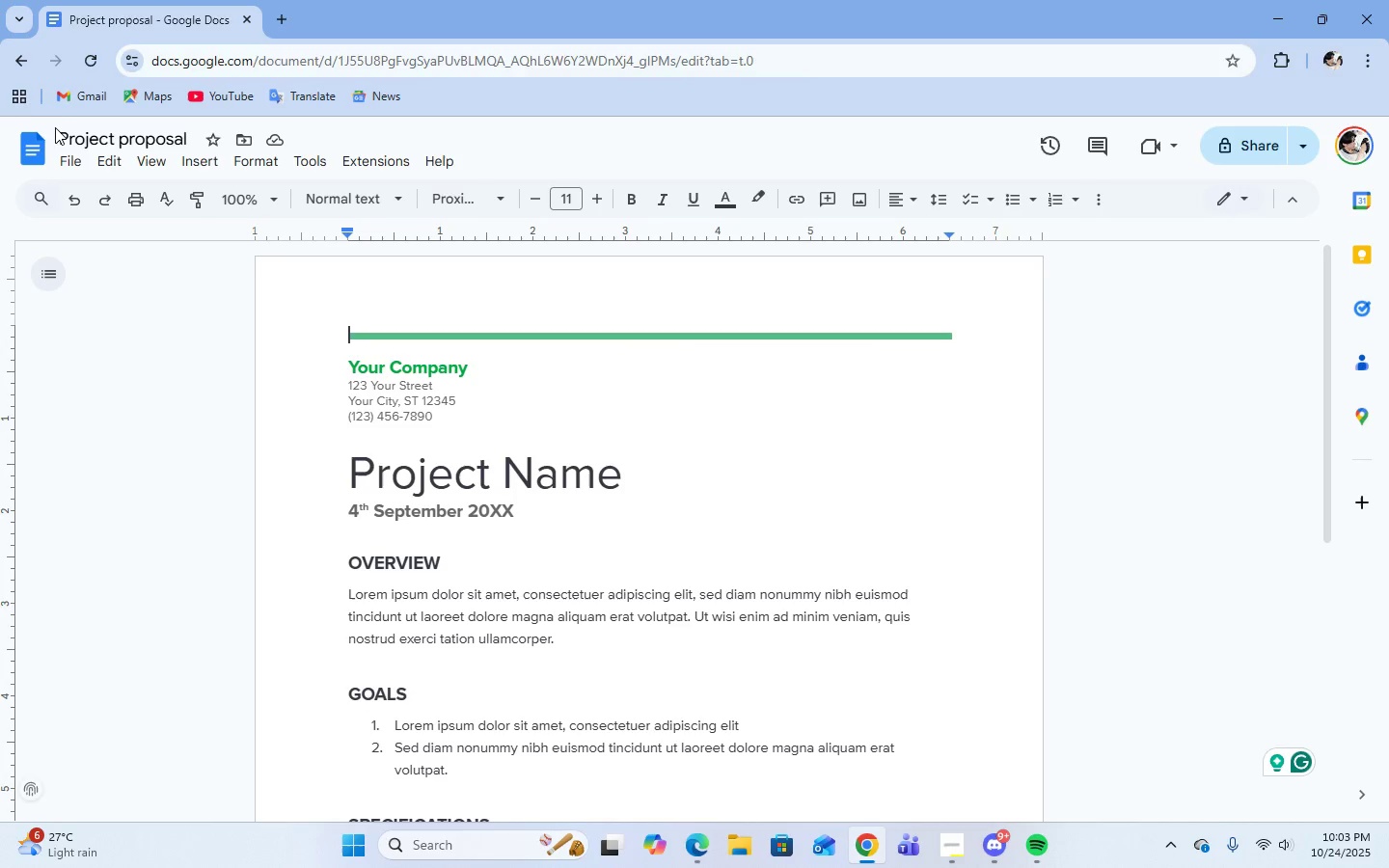 
left_click([25, 67])
 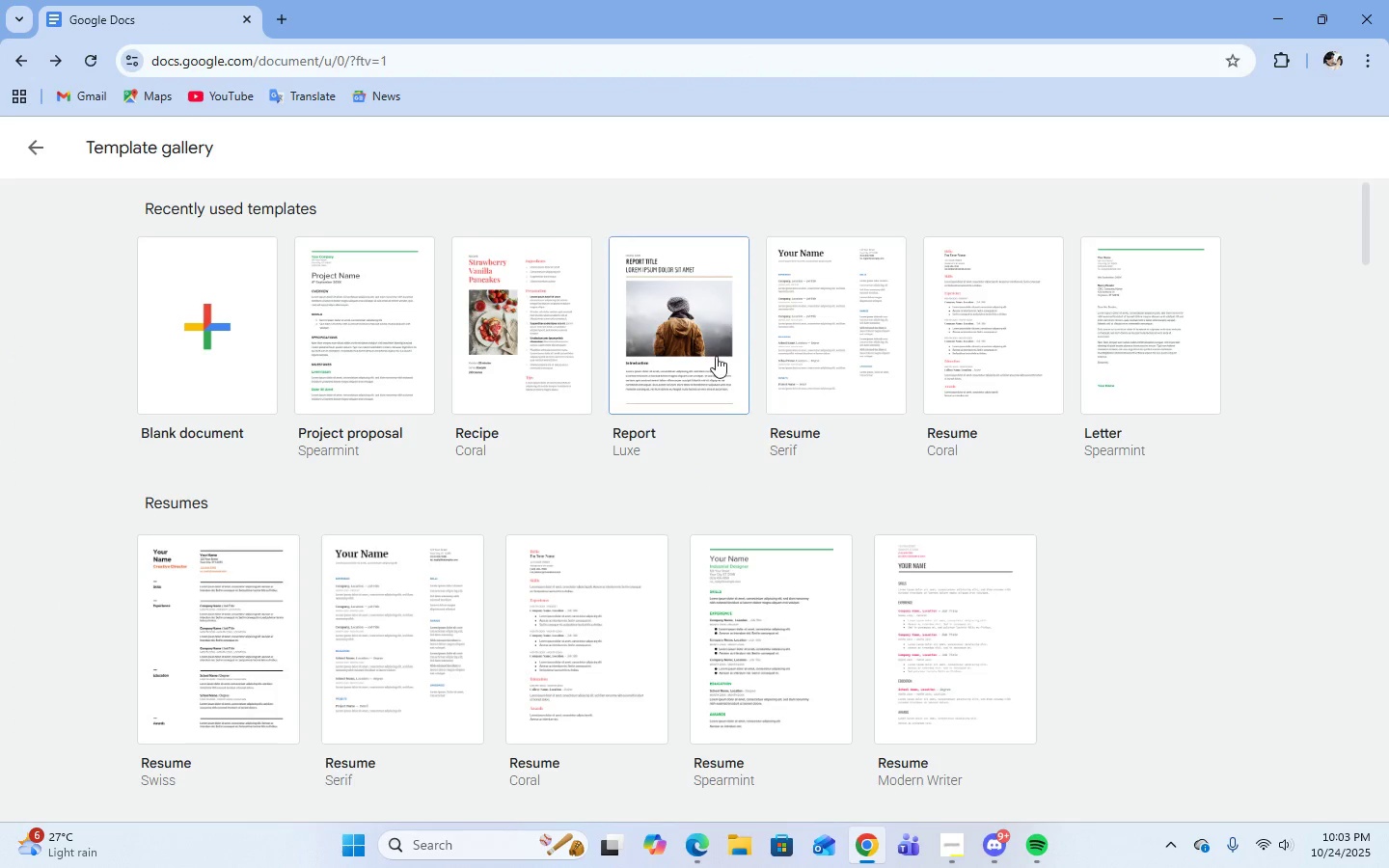 
scroll: coordinate [1220, 375], scroll_direction: down, amount: 4.0
 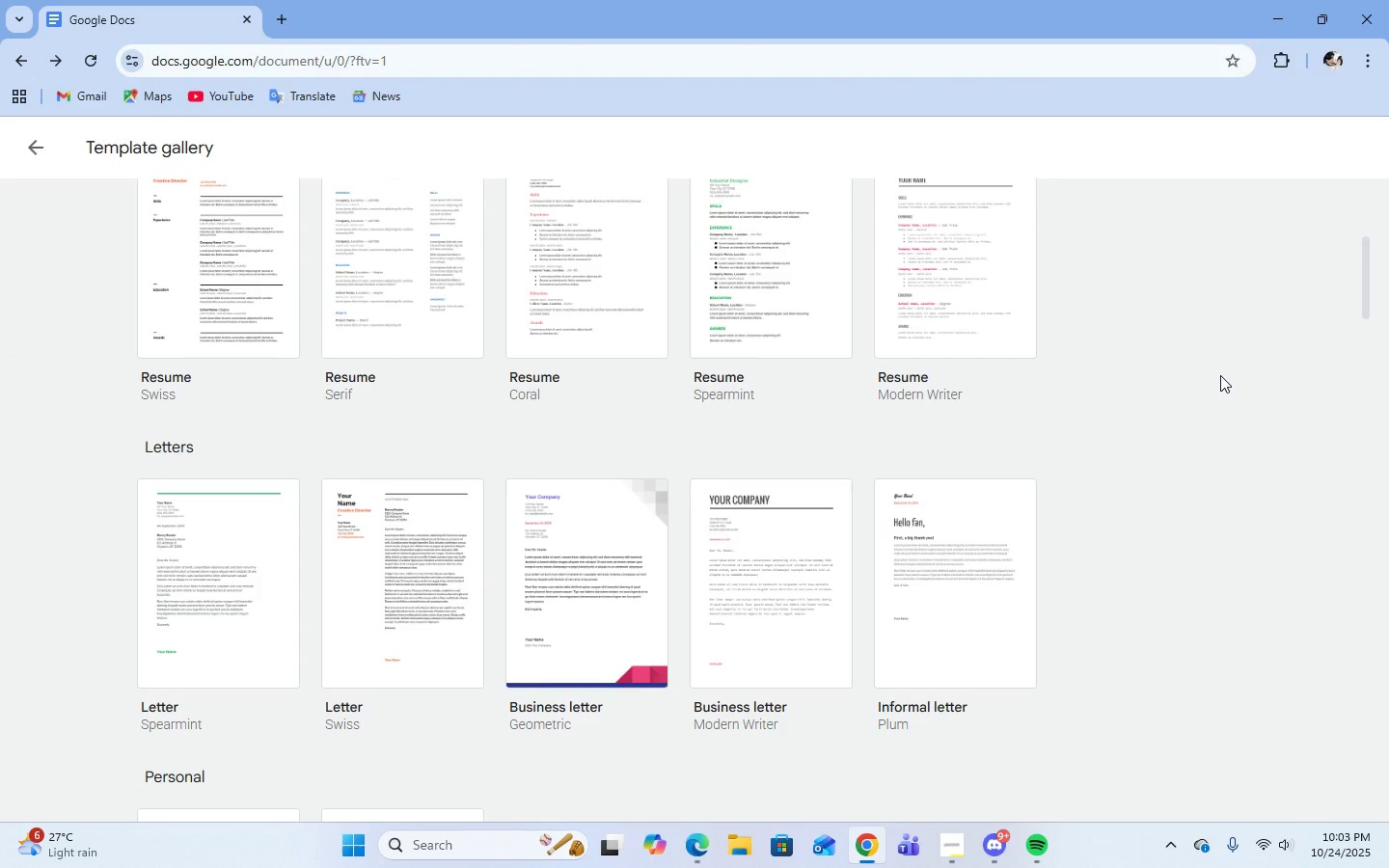 
scroll: coordinate [1220, 375], scroll_direction: up, amount: 4.0
 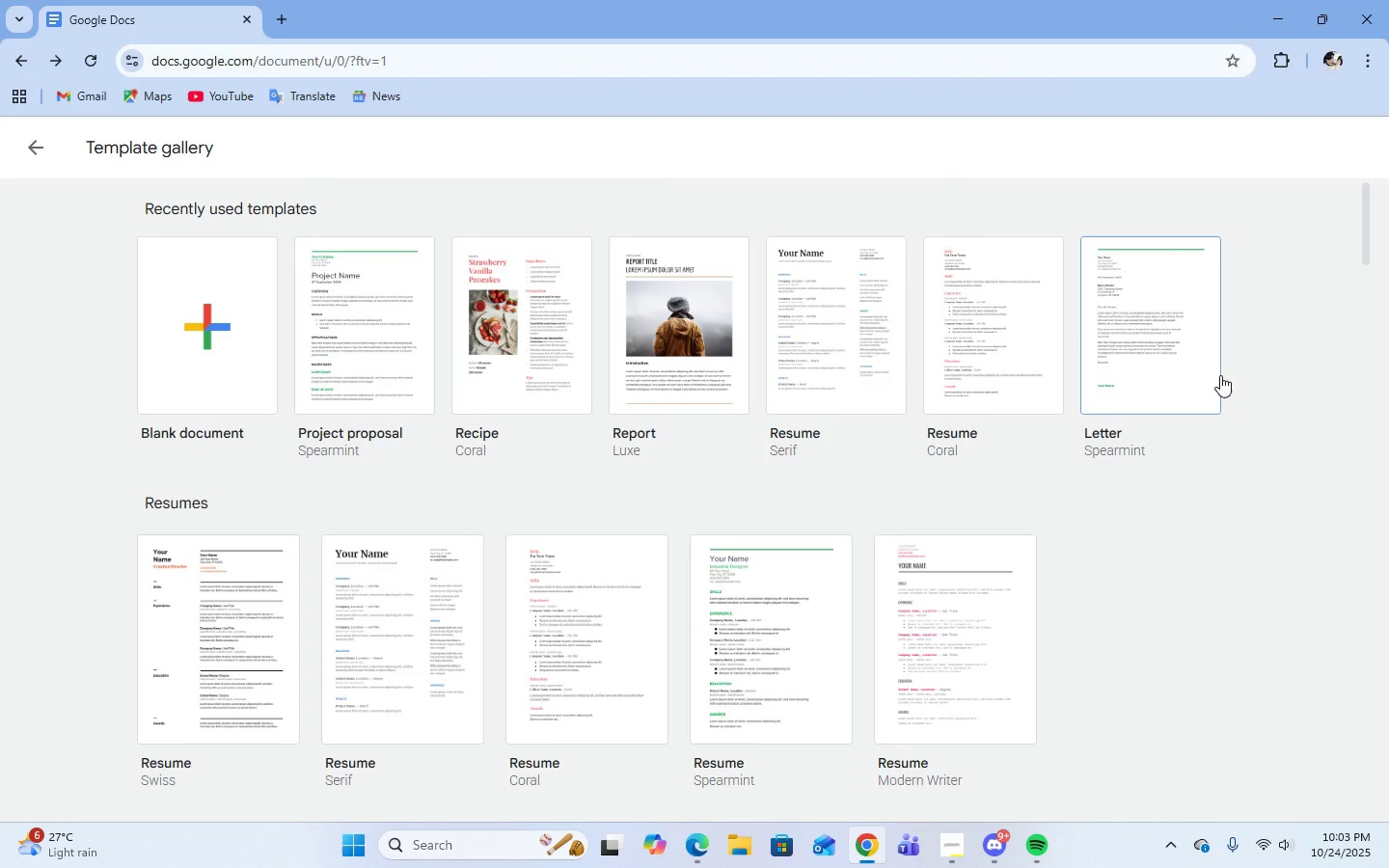 
scroll: coordinate [1220, 375], scroll_direction: down, amount: 6.0
 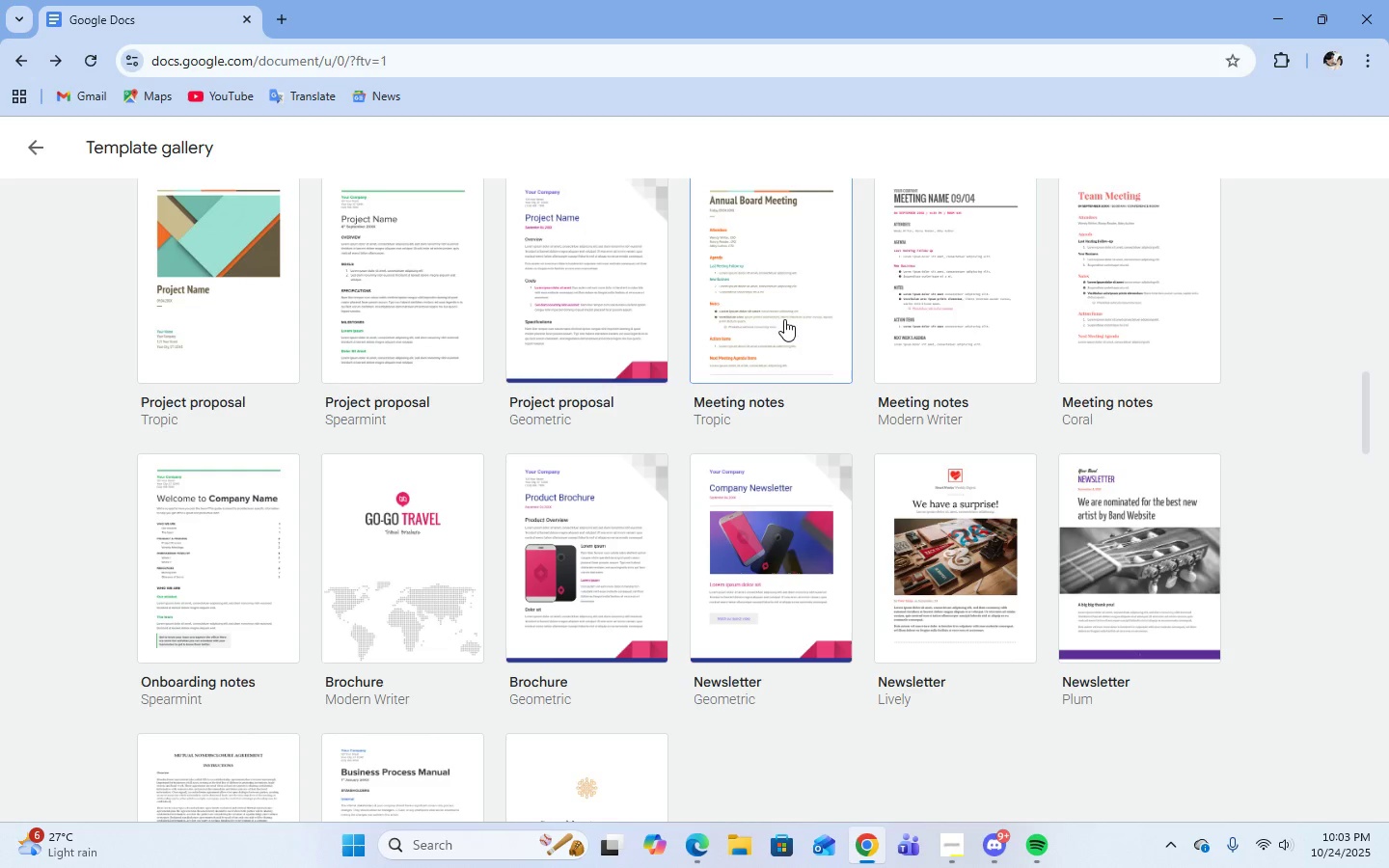 
wait(19.26)
 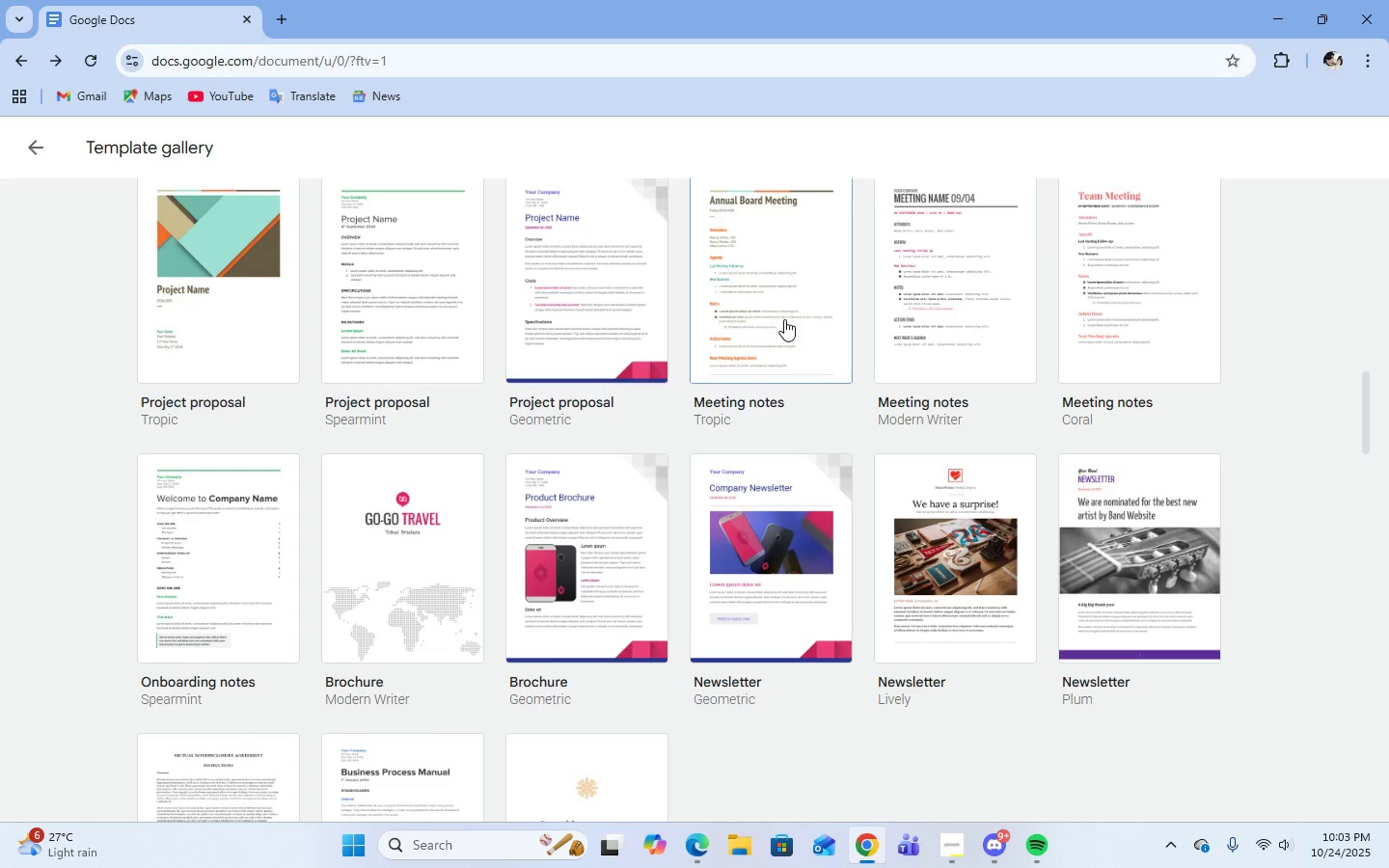 
scroll: coordinate [1204, 595], scroll_direction: down, amount: 1.0
 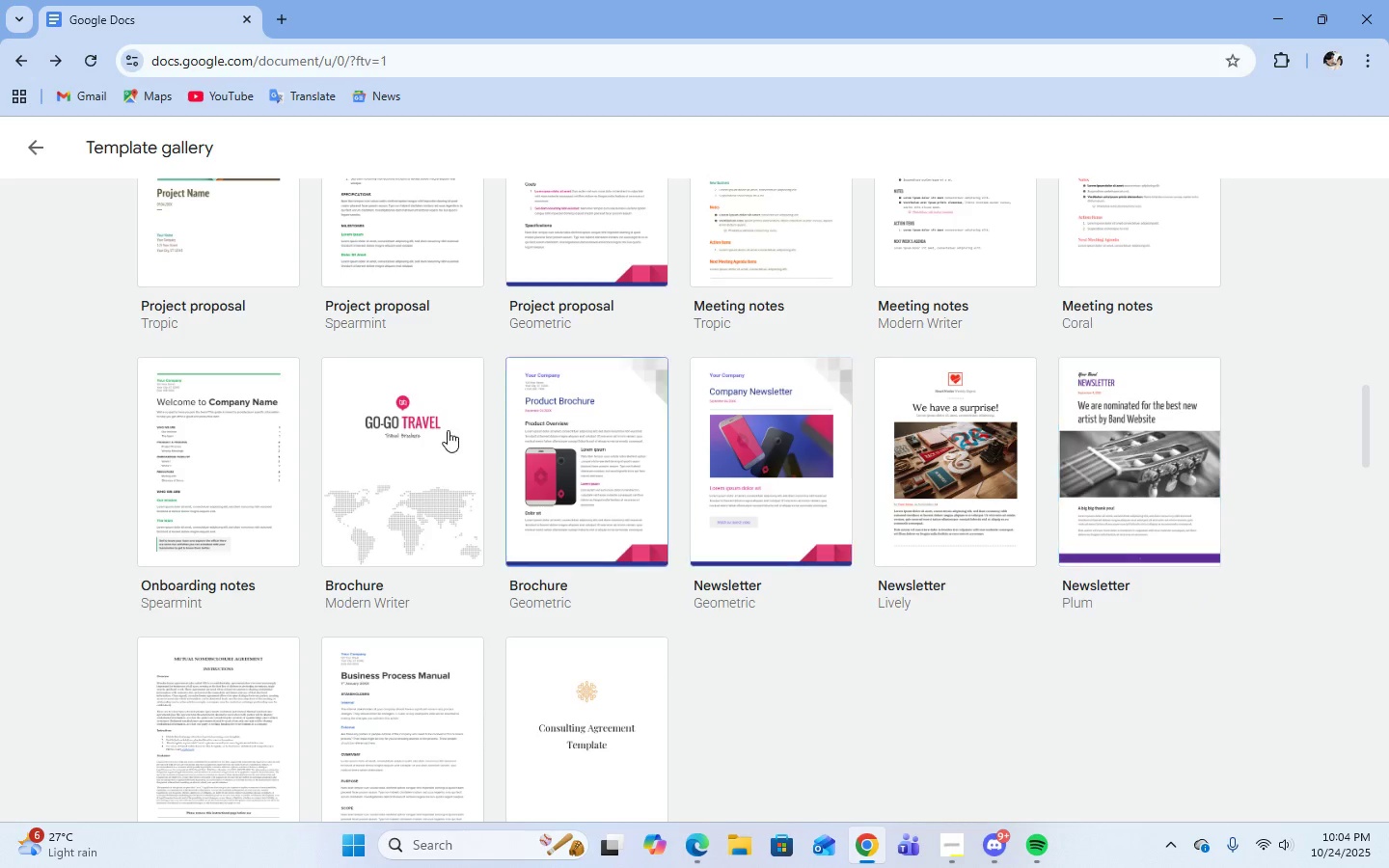 
left_click([284, 427])
 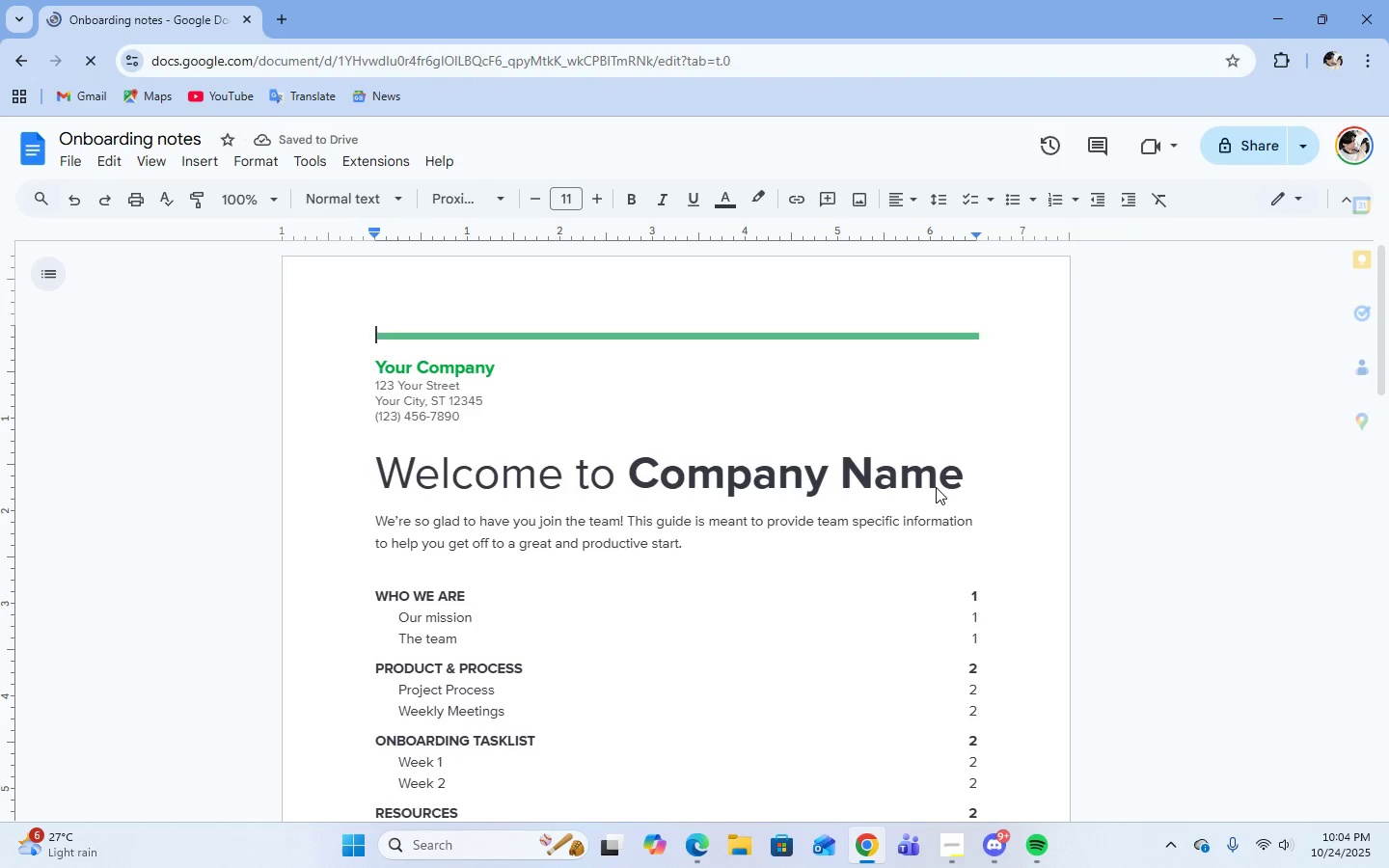 
wait(9.26)
 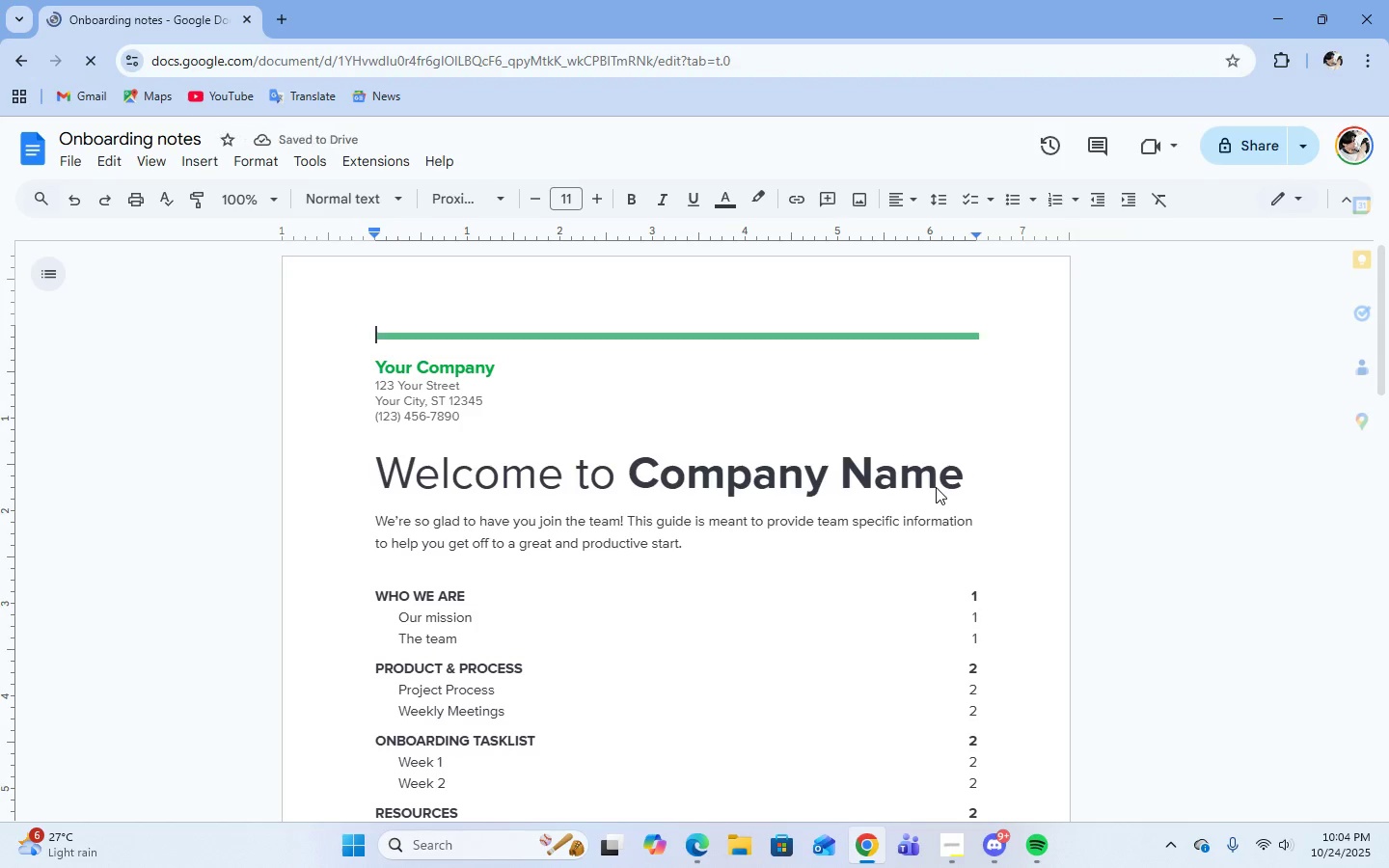 
scroll: coordinate [697, 479], scroll_direction: down, amount: 15.0
 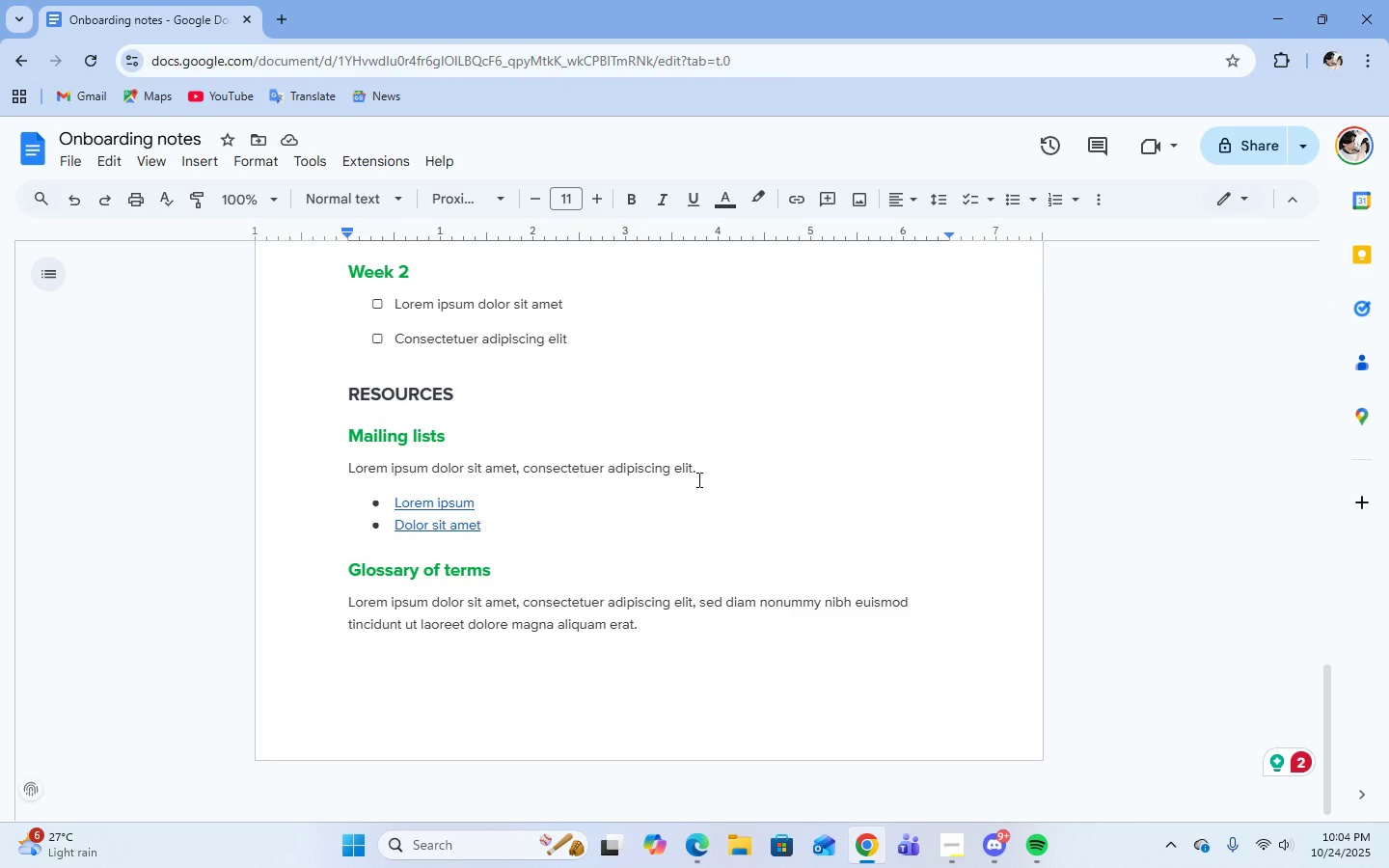 
scroll: coordinate [697, 479], scroll_direction: up, amount: 19.0
 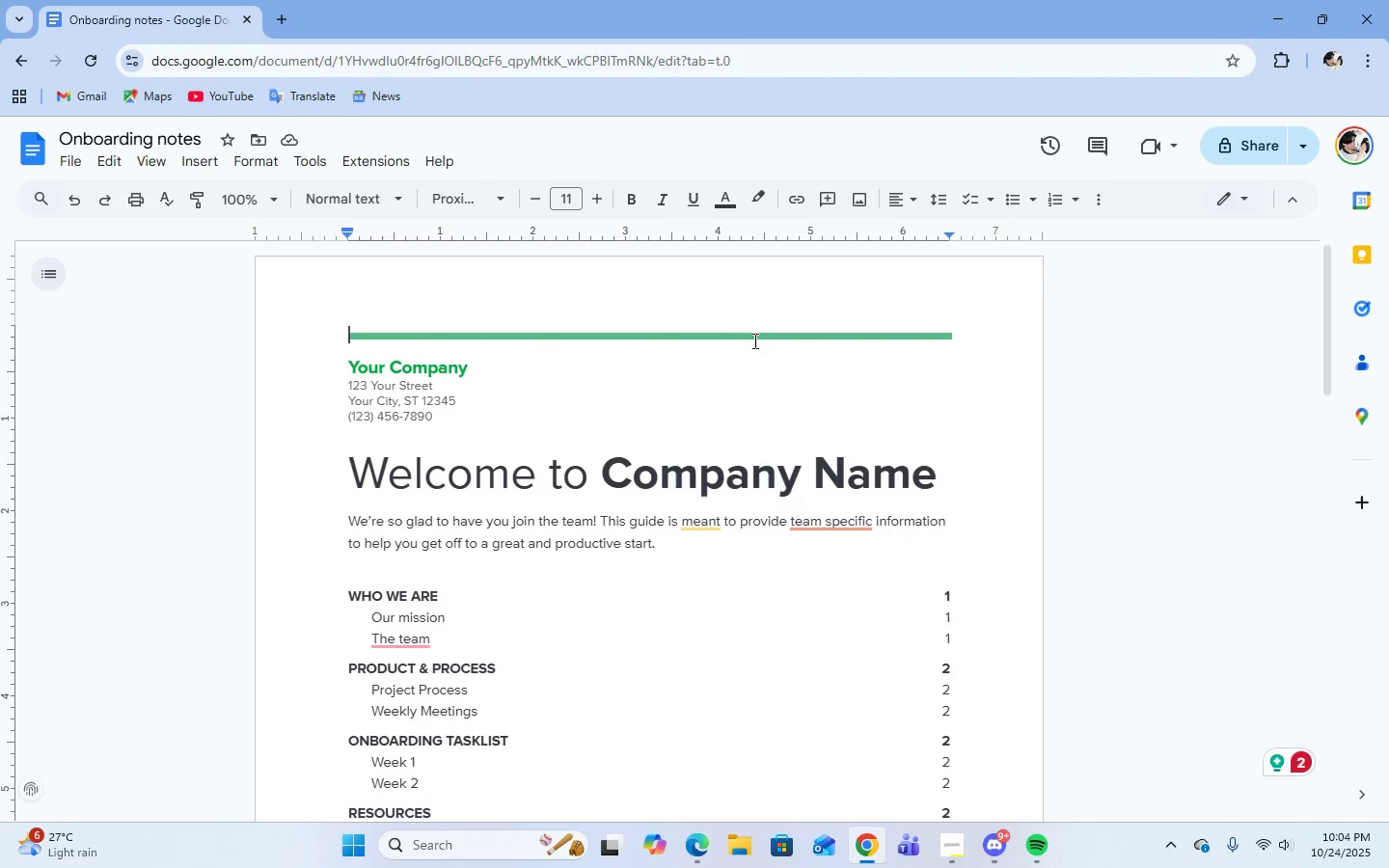 
left_click([753, 339])
 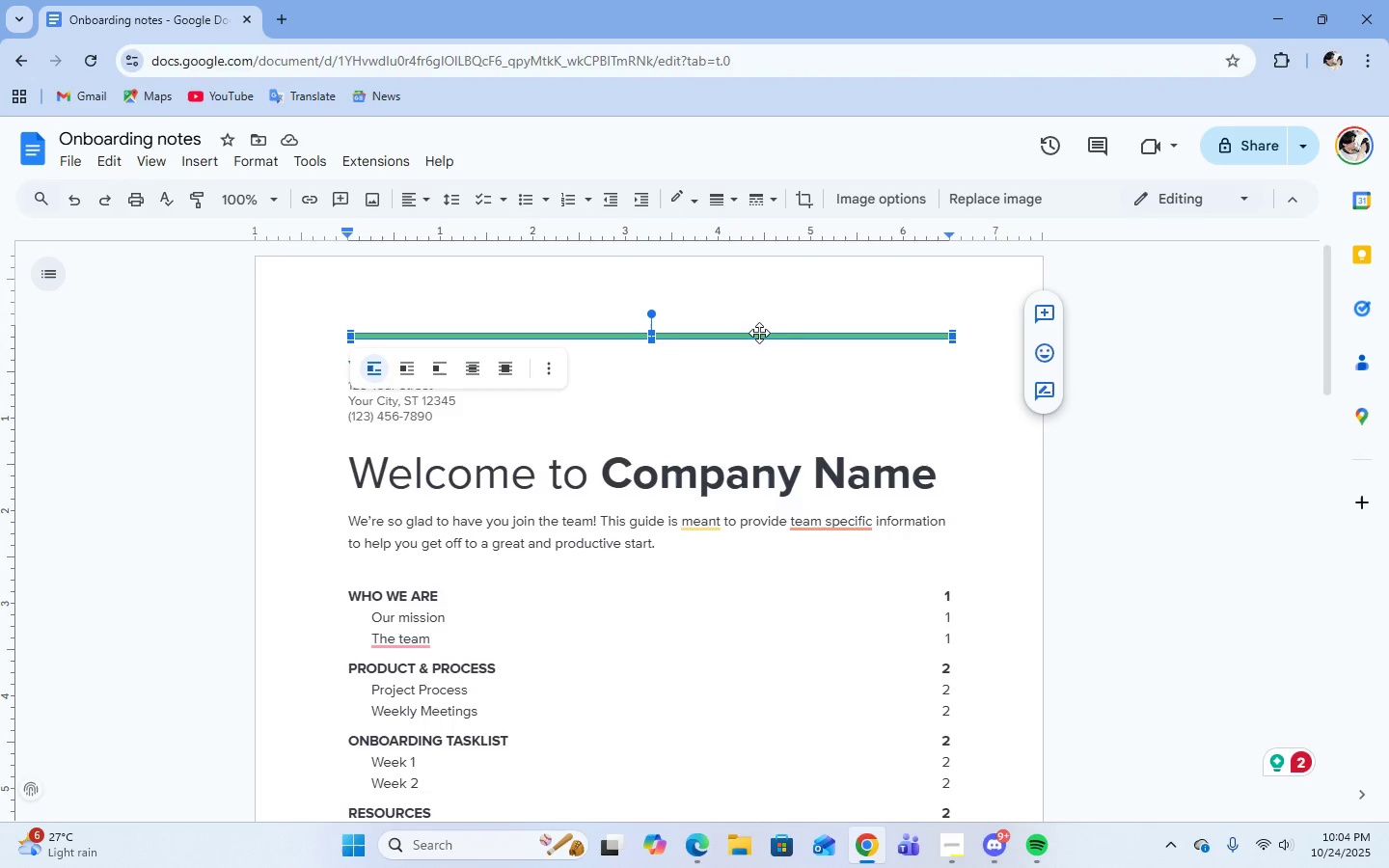 
wait(5.66)
 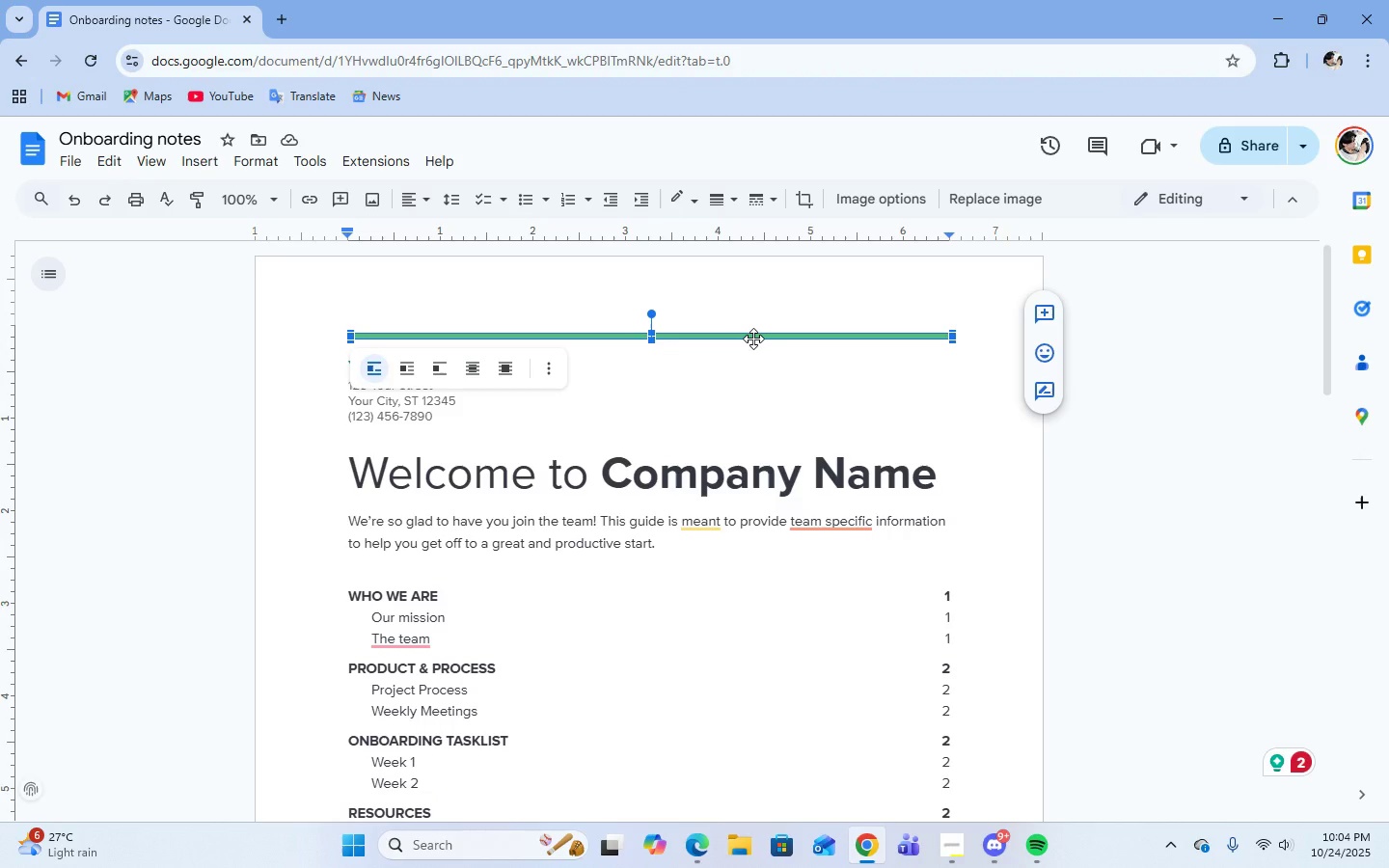 
mouse_move([928, 194])
 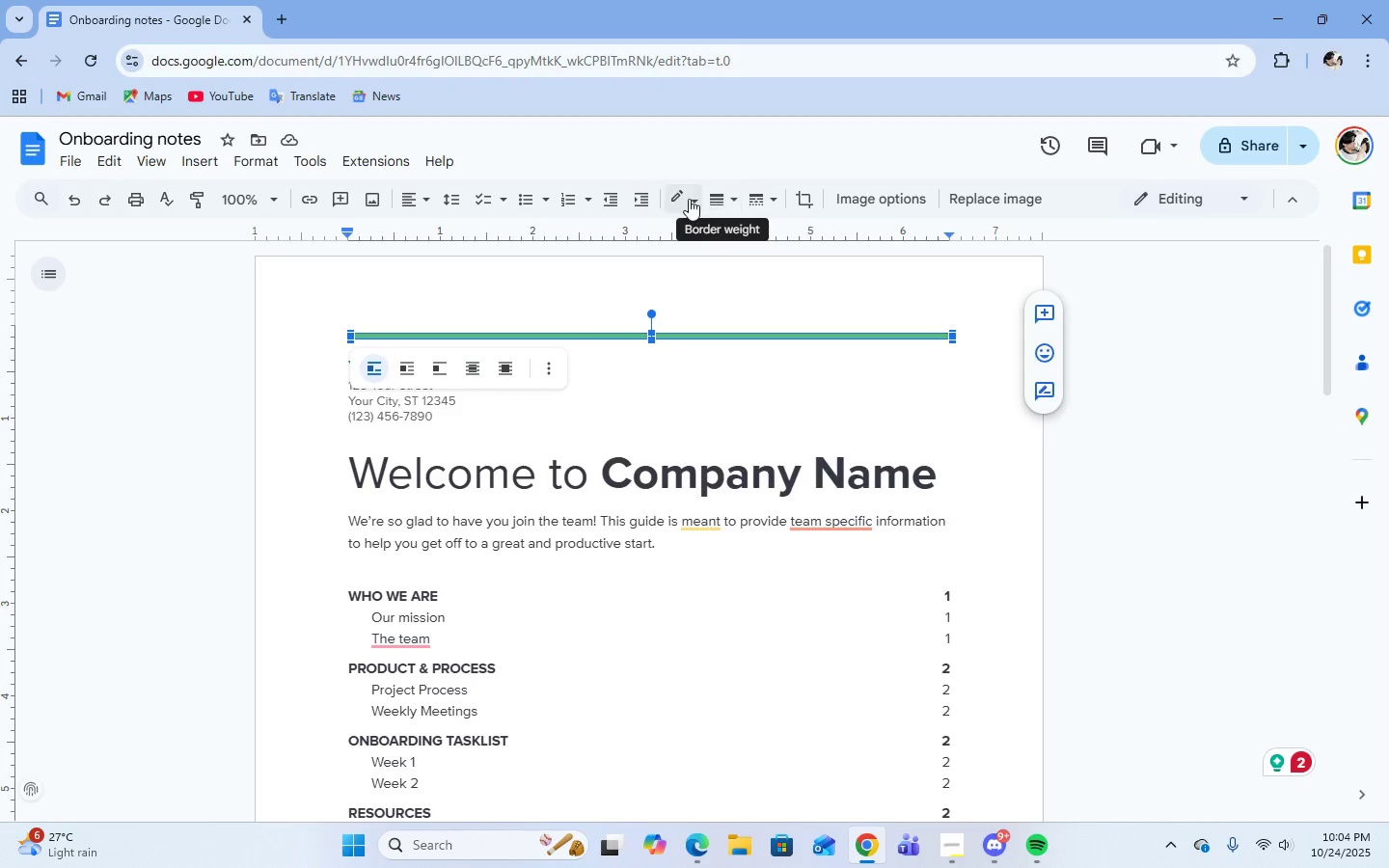 
wait(6.62)
 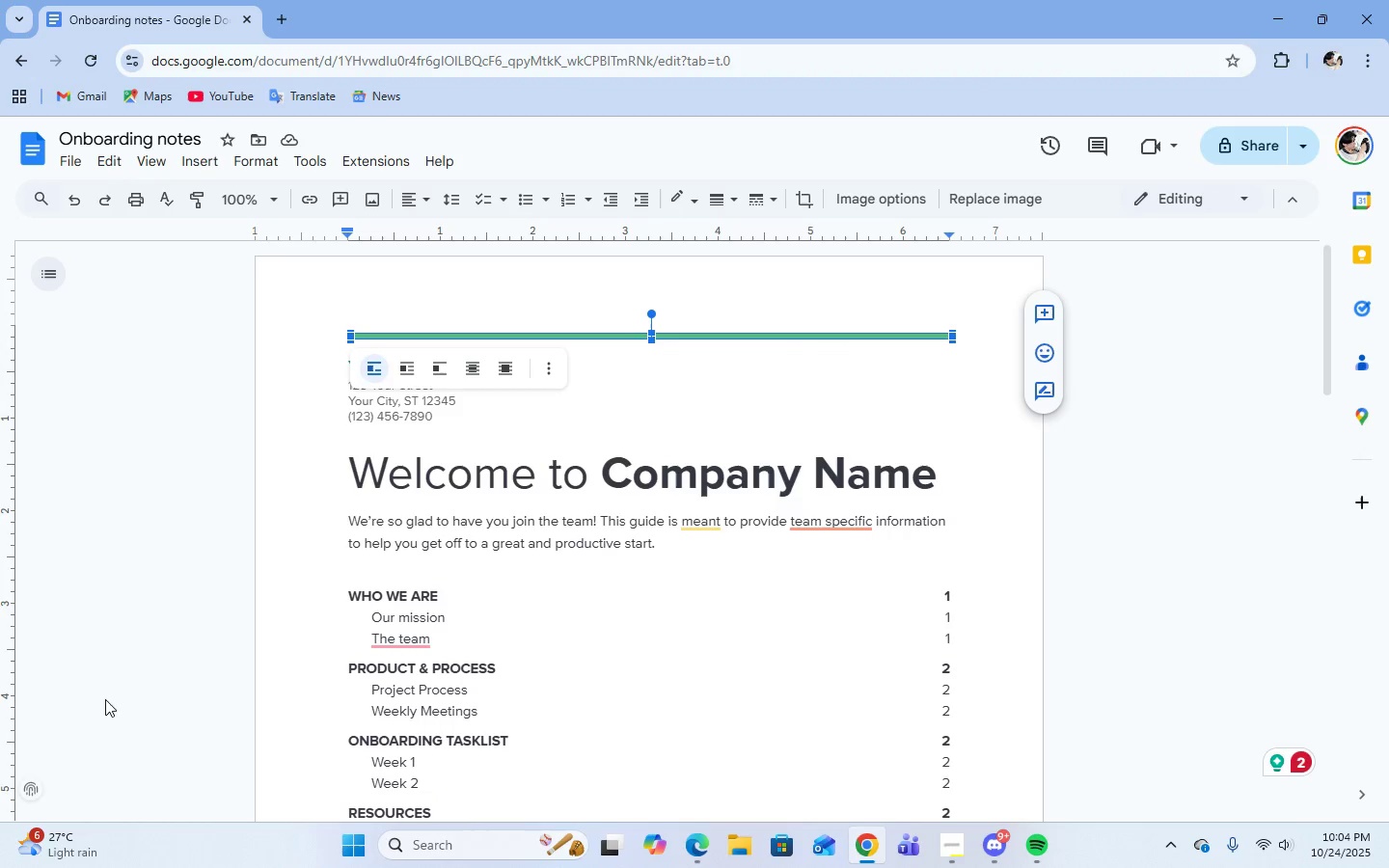 
left_click([692, 201])
 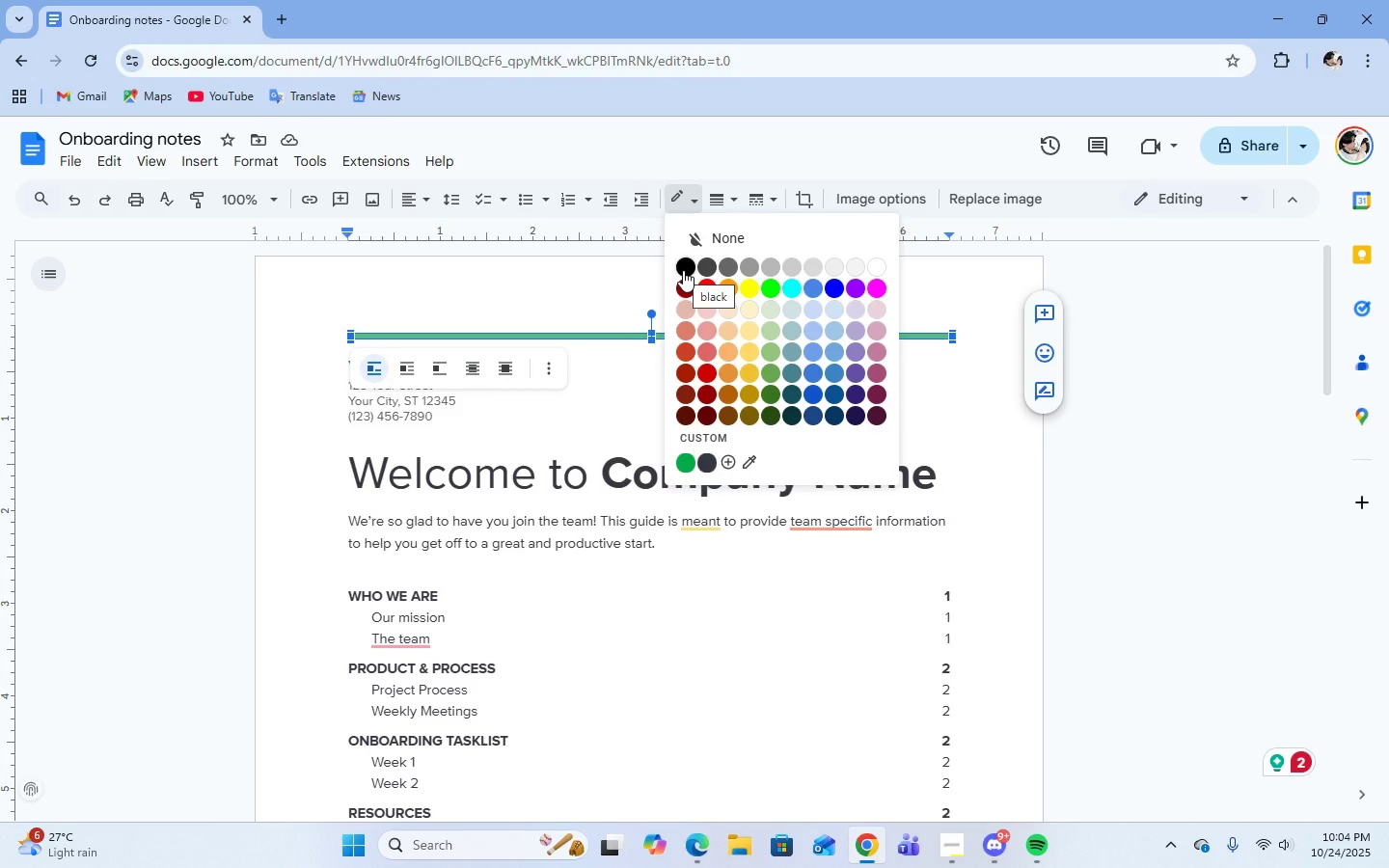 
left_click([683, 270])
 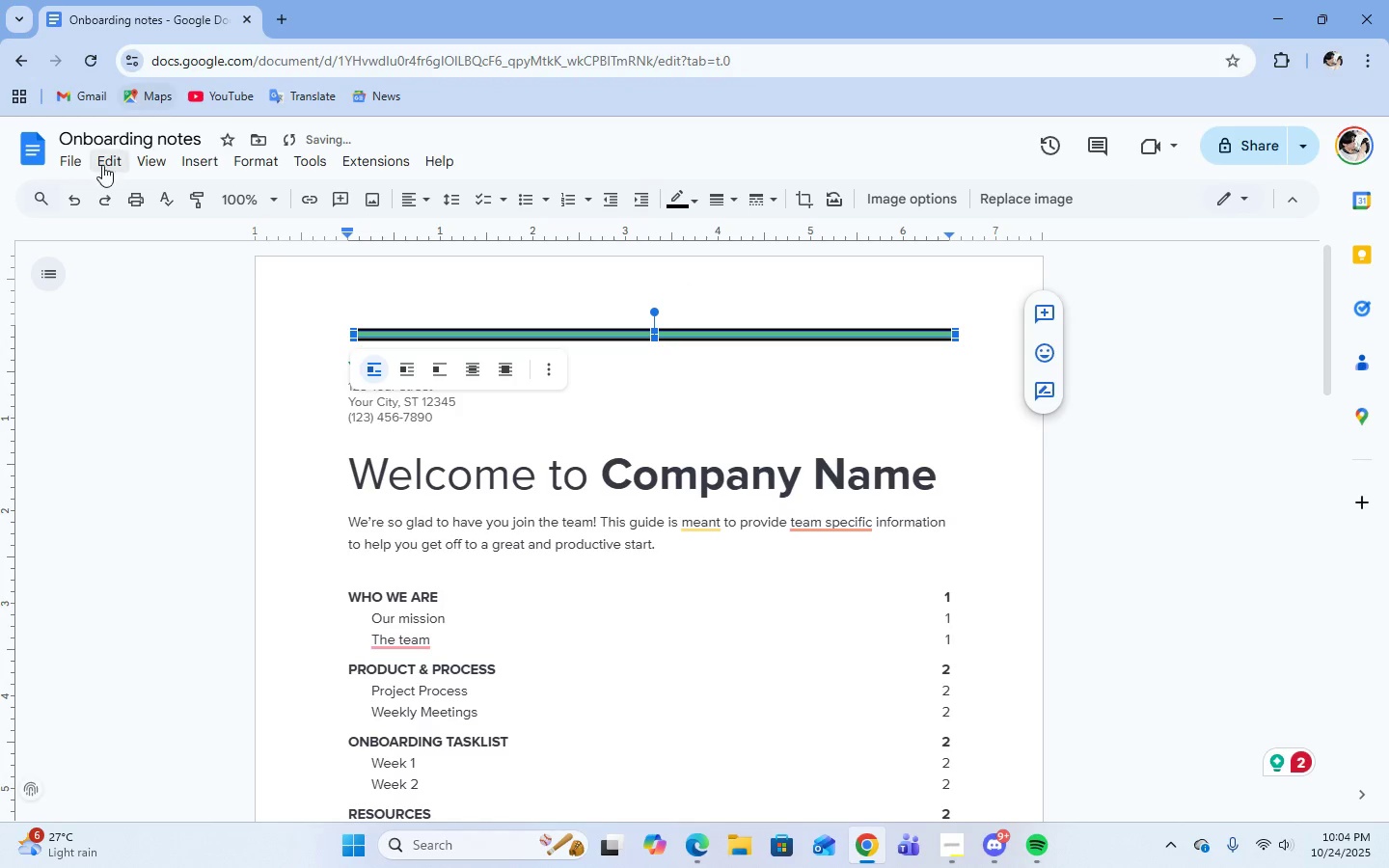 
left_click([76, 201])
 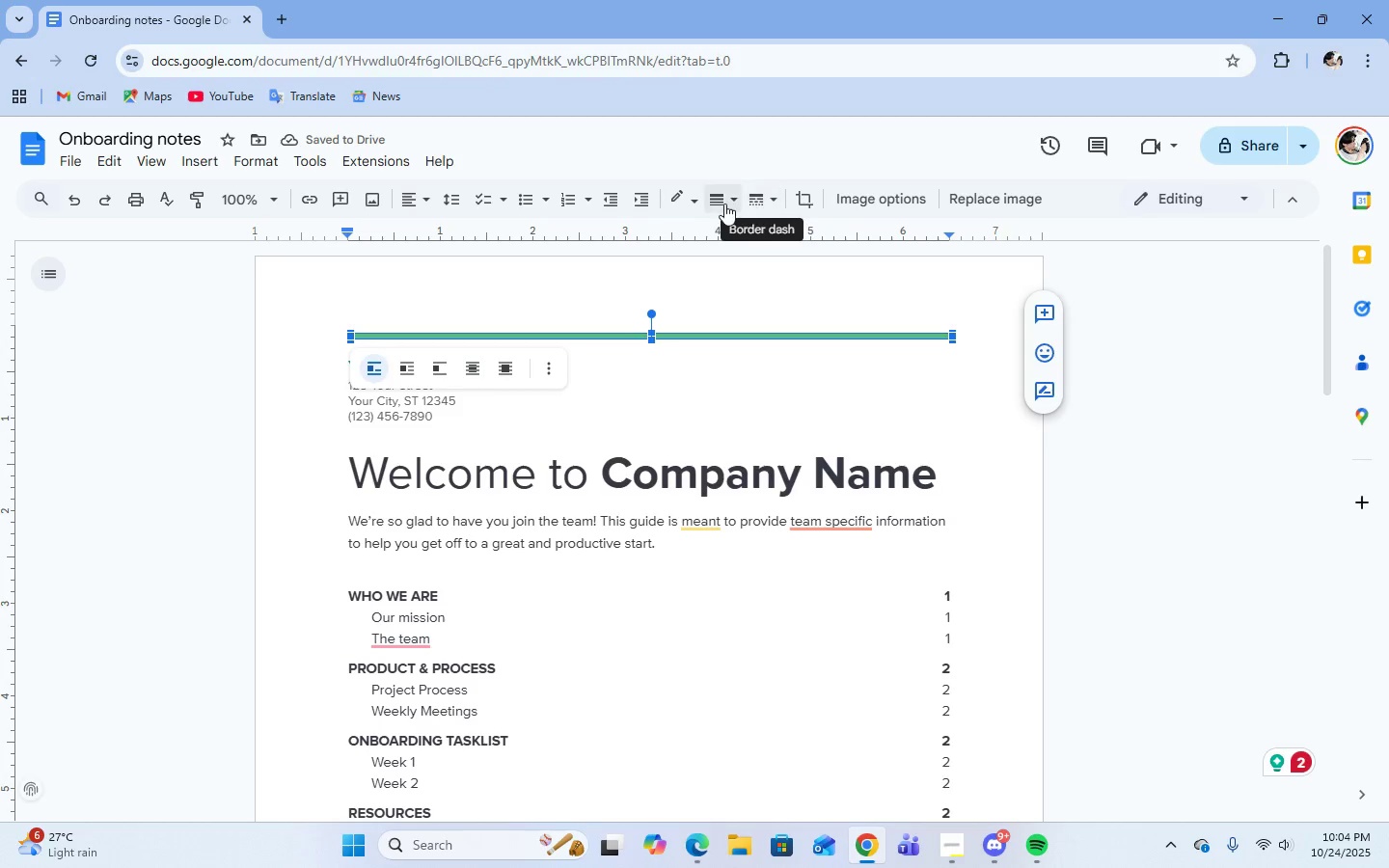 
mouse_move([756, 201])
 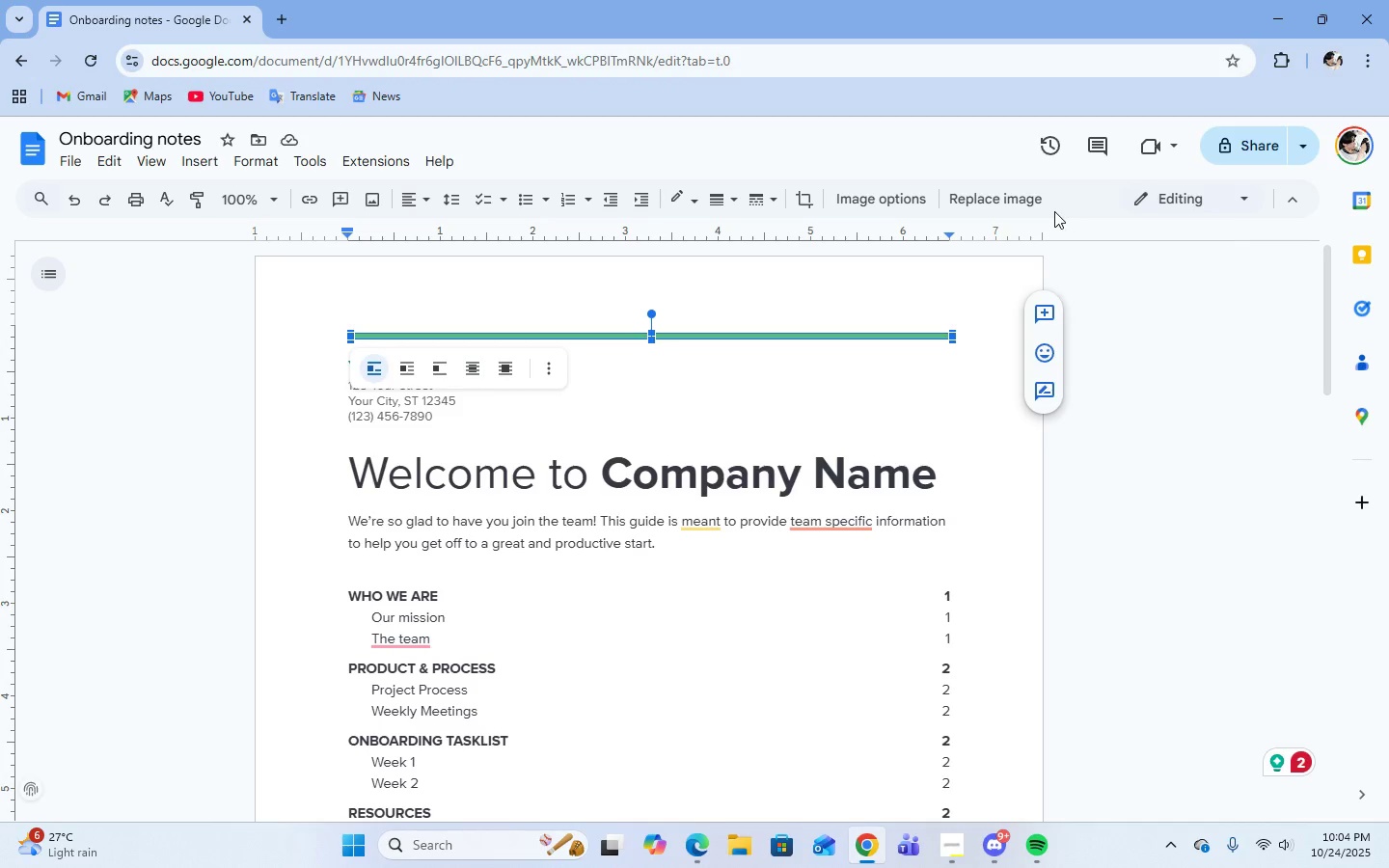 
left_click([999, 207])
 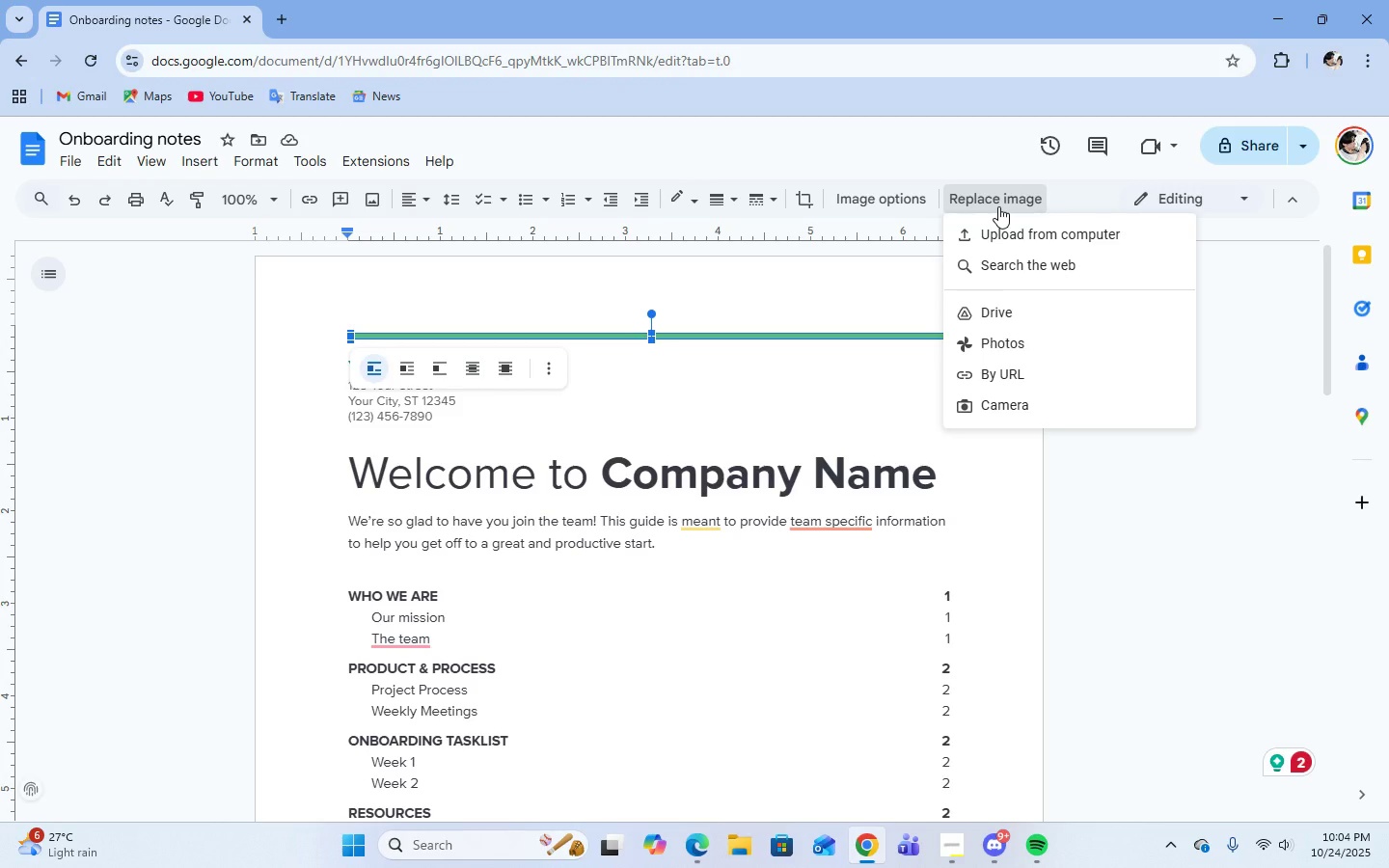 
left_click([998, 206])
 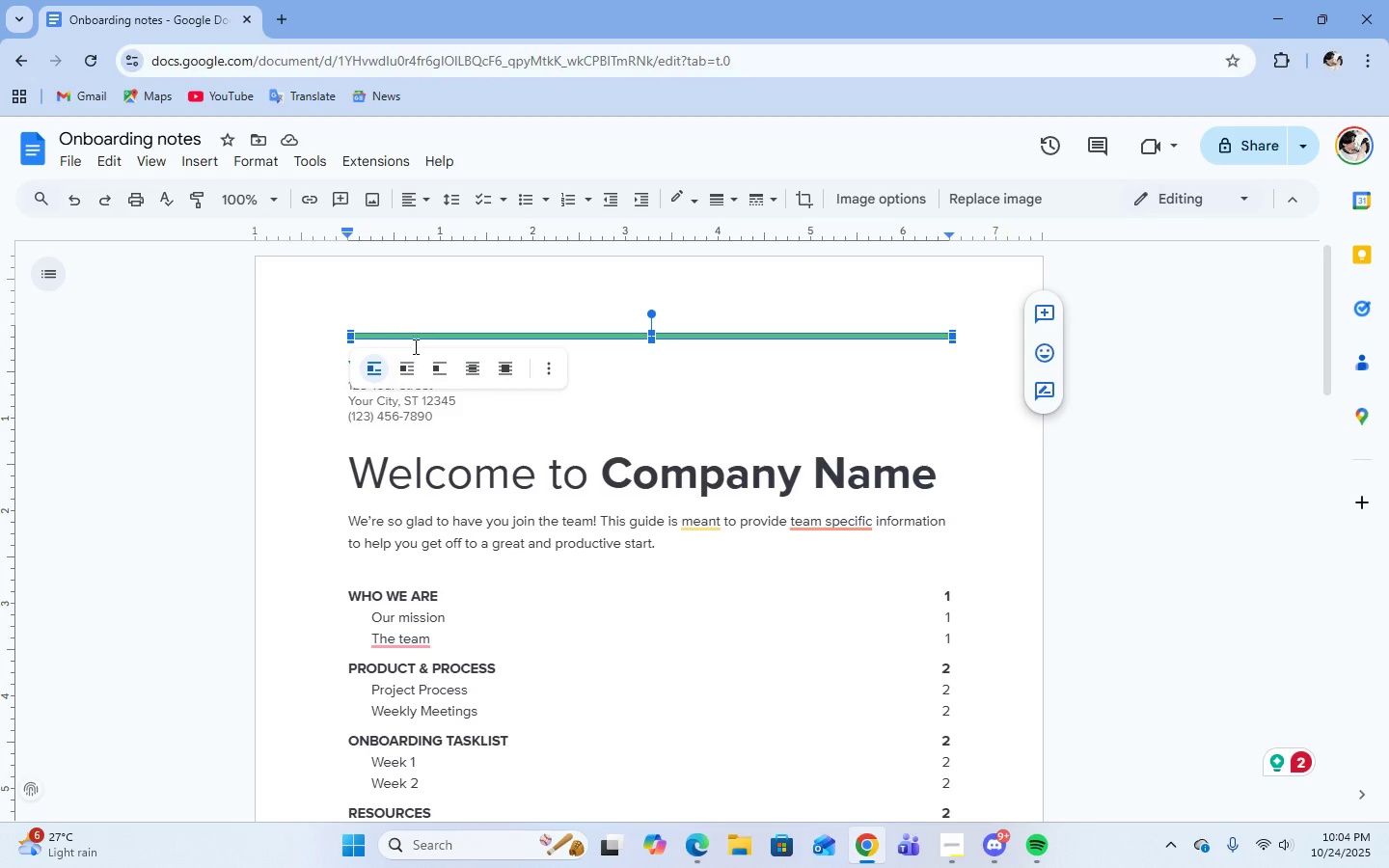 
scroll: coordinate [719, 585], scroll_direction: down, amount: 18.0
 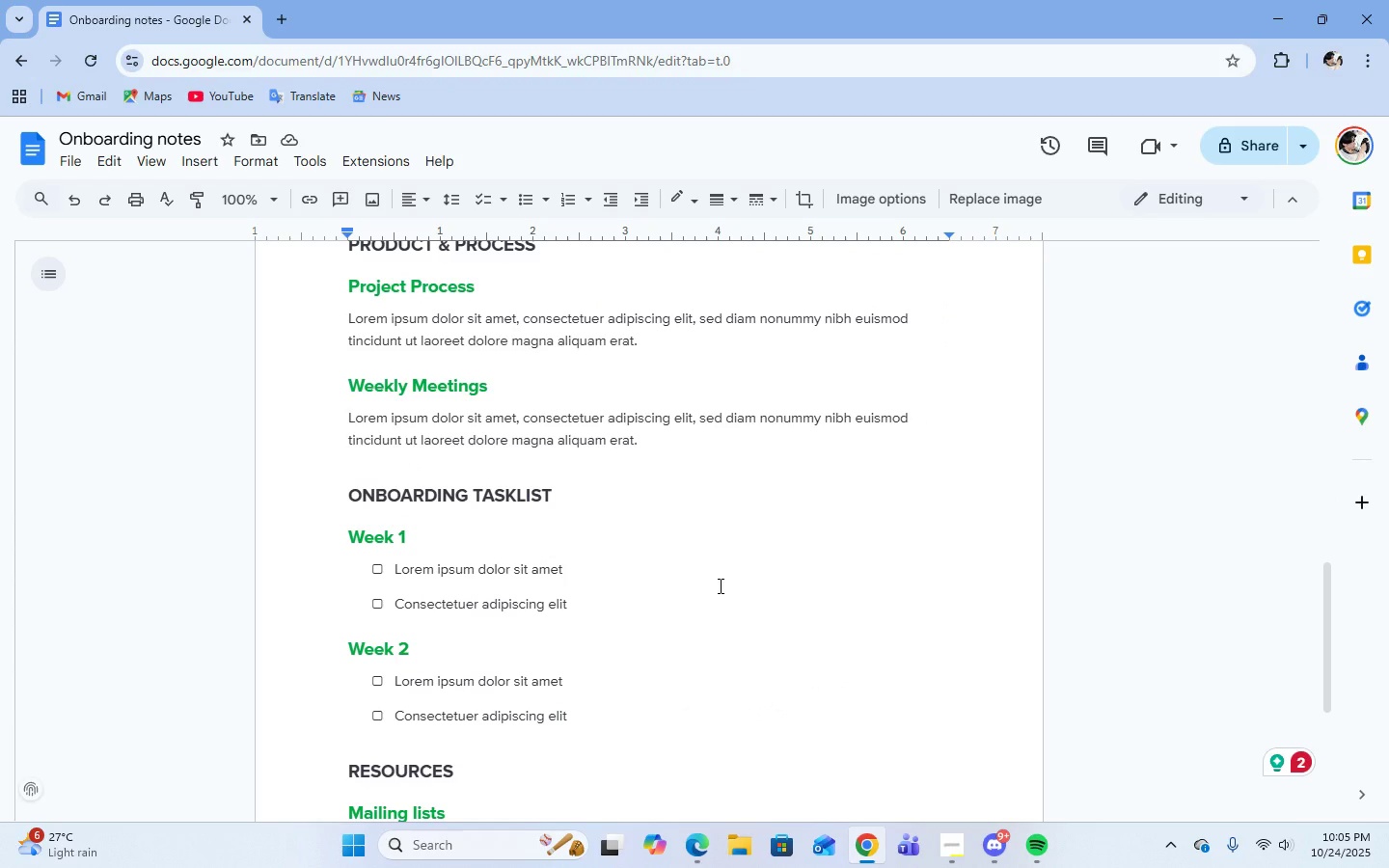 
scroll: coordinate [719, 585], scroll_direction: up, amount: 12.0
 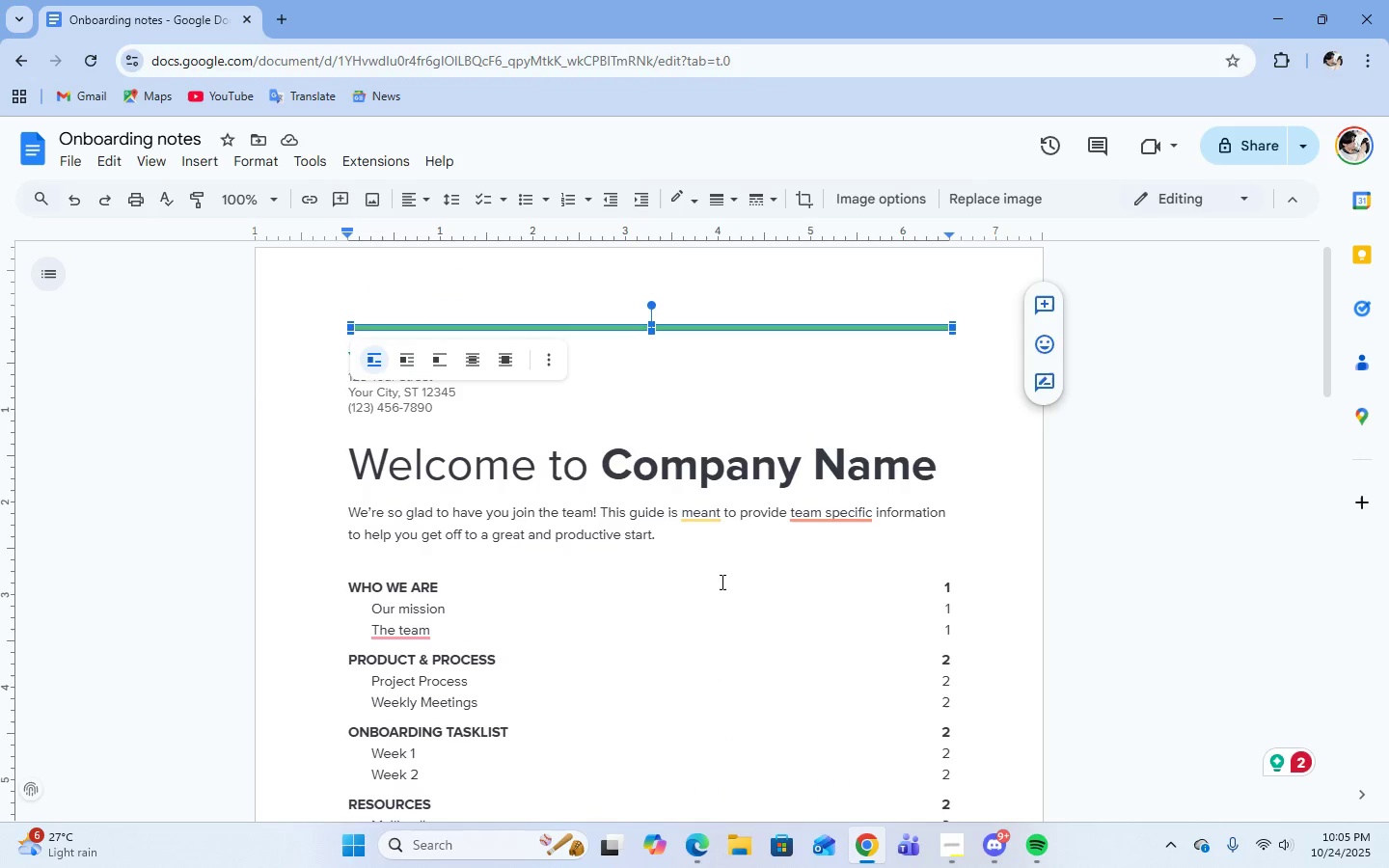 
left_click([722, 580])
 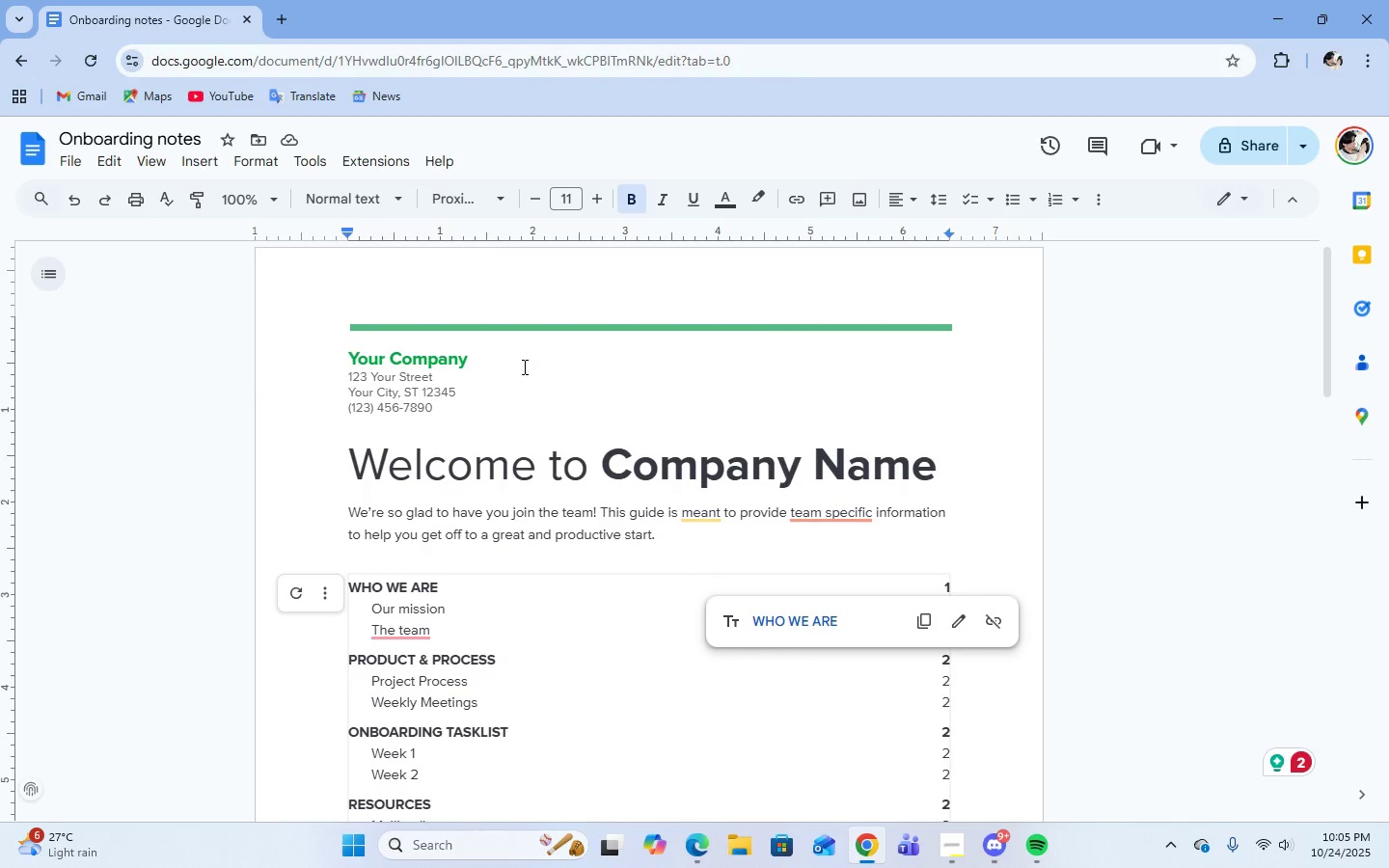 
left_click([523, 366])
 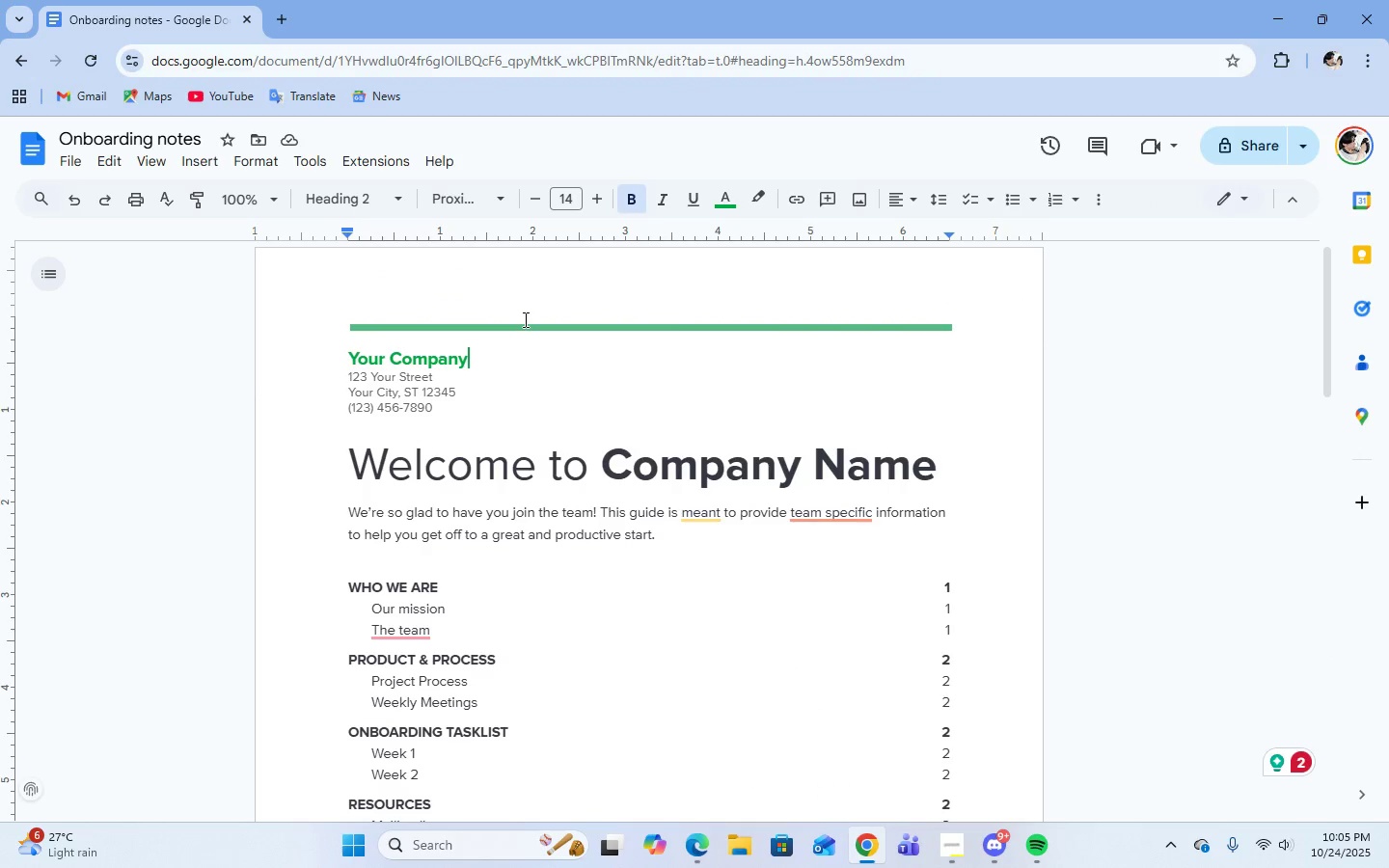 
left_click([525, 330])
 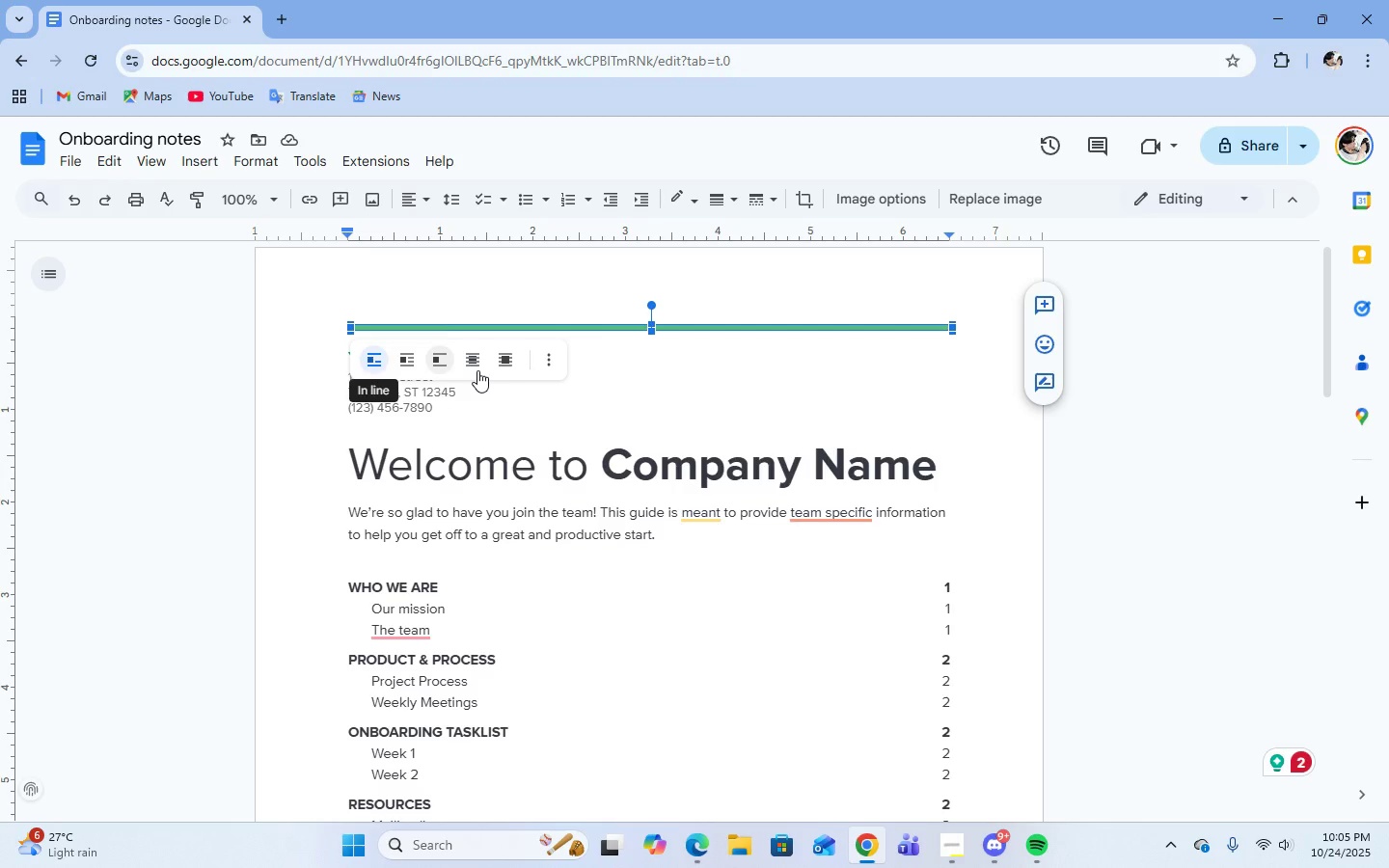 
left_click([553, 362])
 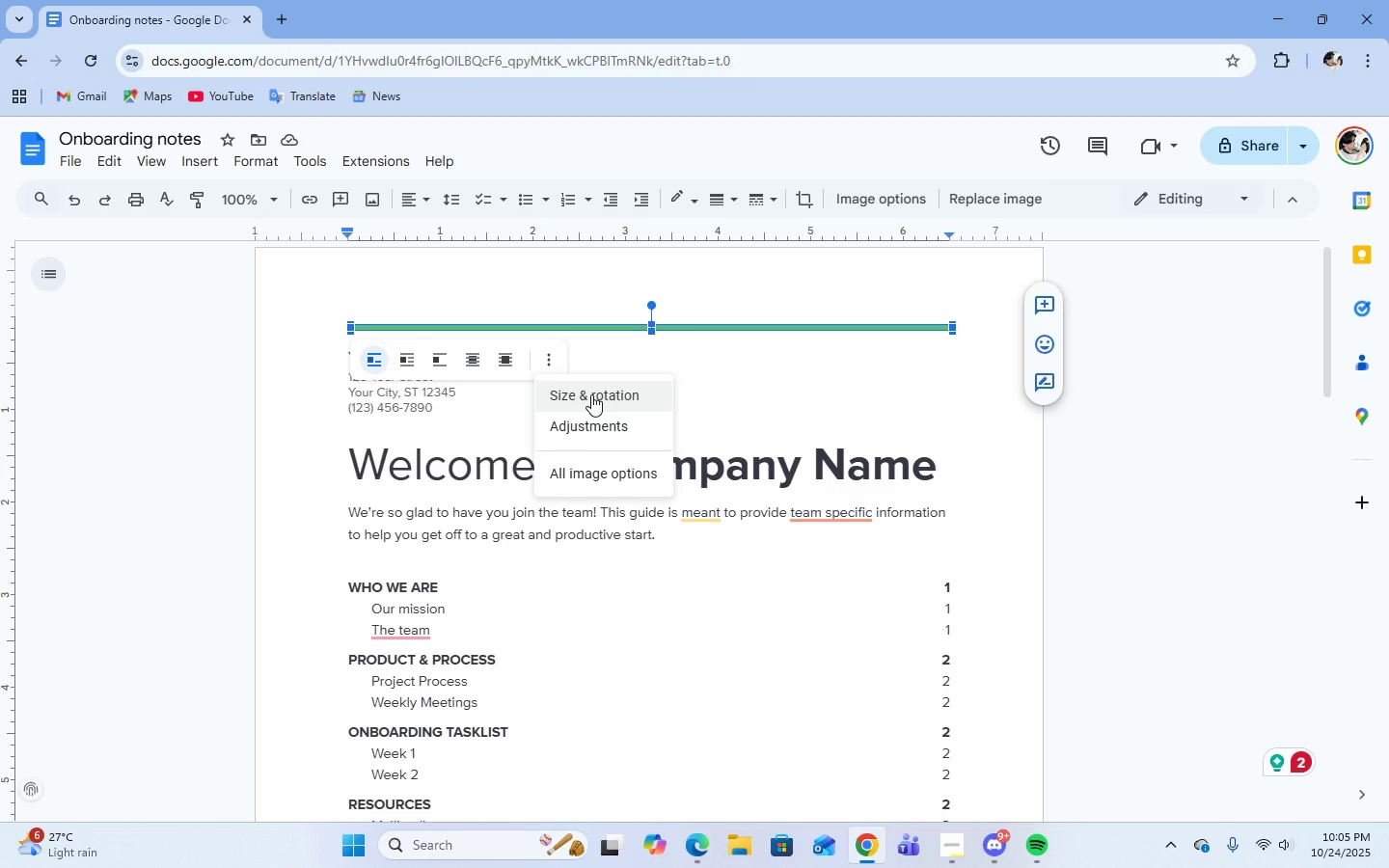 
left_click([610, 419])
 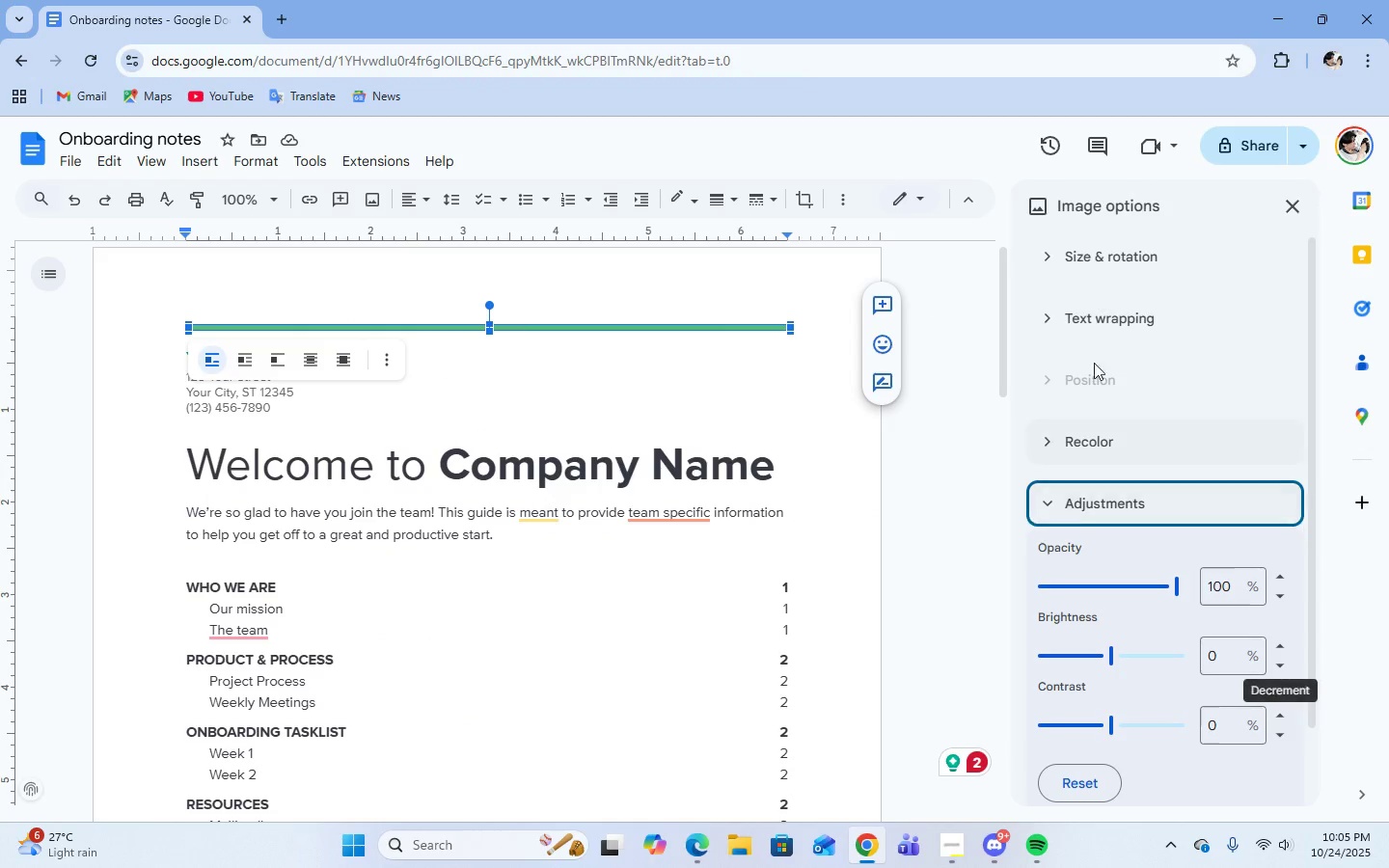 
scroll: coordinate [1215, 360], scroll_direction: down, amount: 3.0
 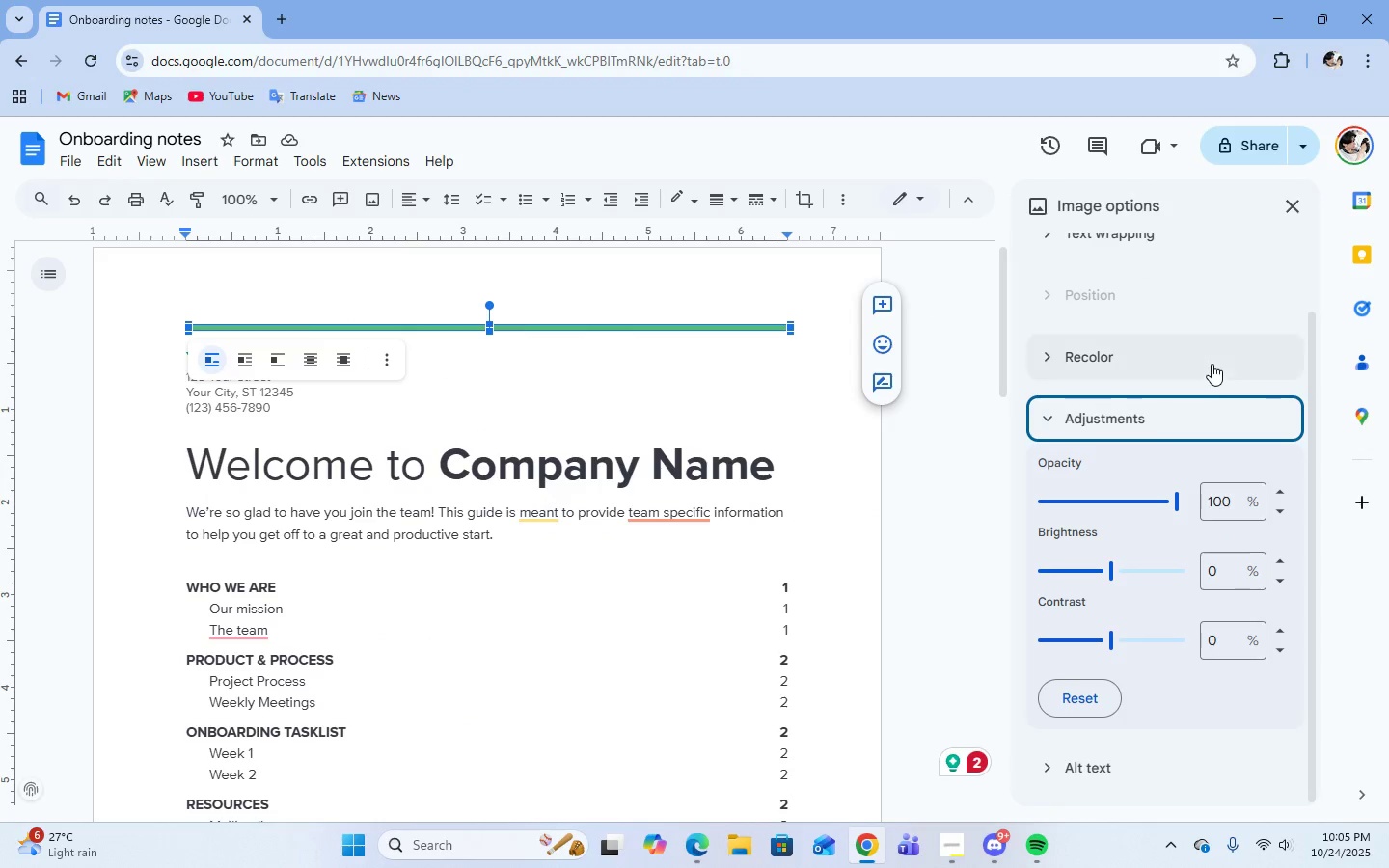 
scroll: coordinate [1210, 365], scroll_direction: up, amount: 1.0
 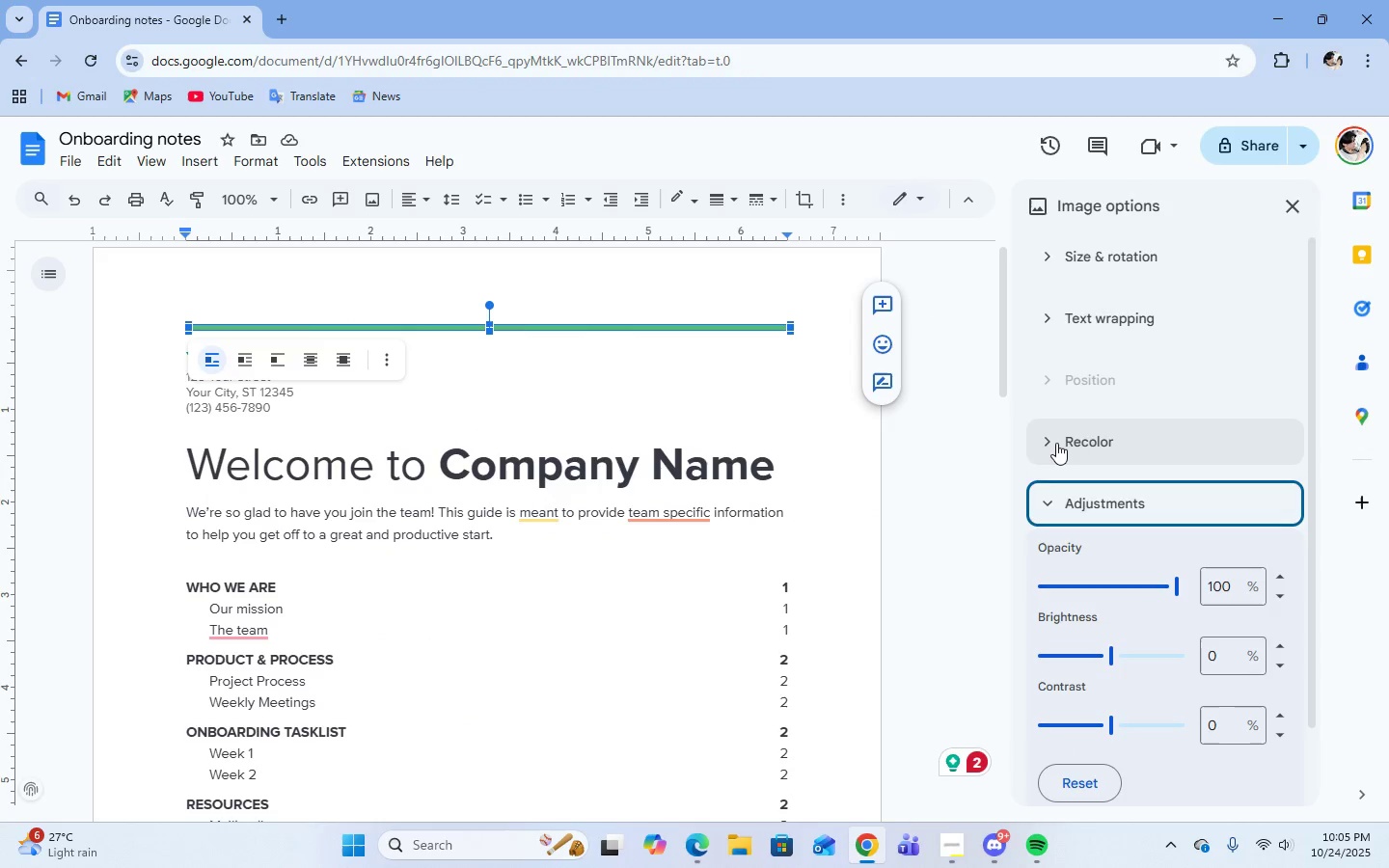 
left_click([1053, 444])
 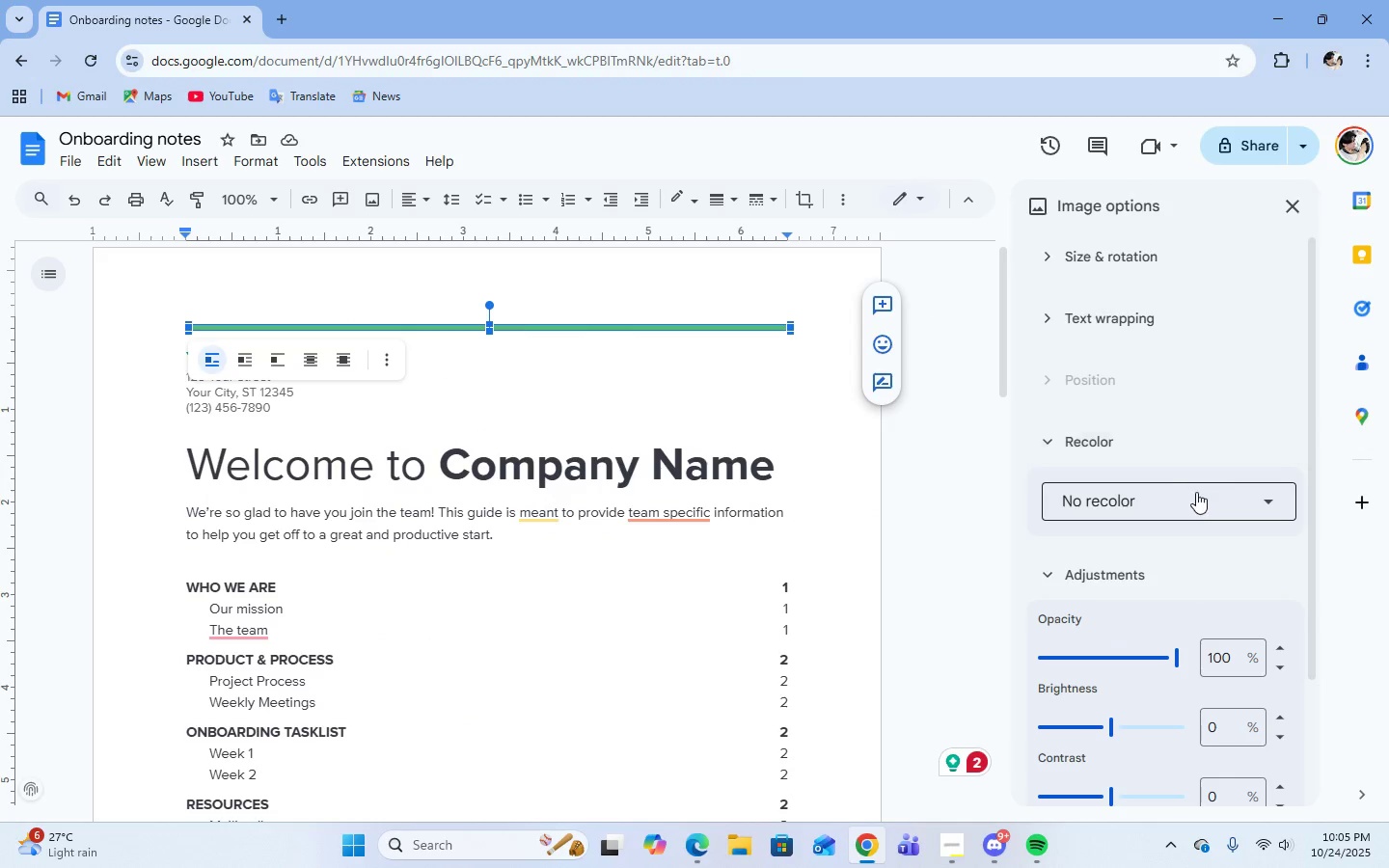 
left_click([1198, 502])
 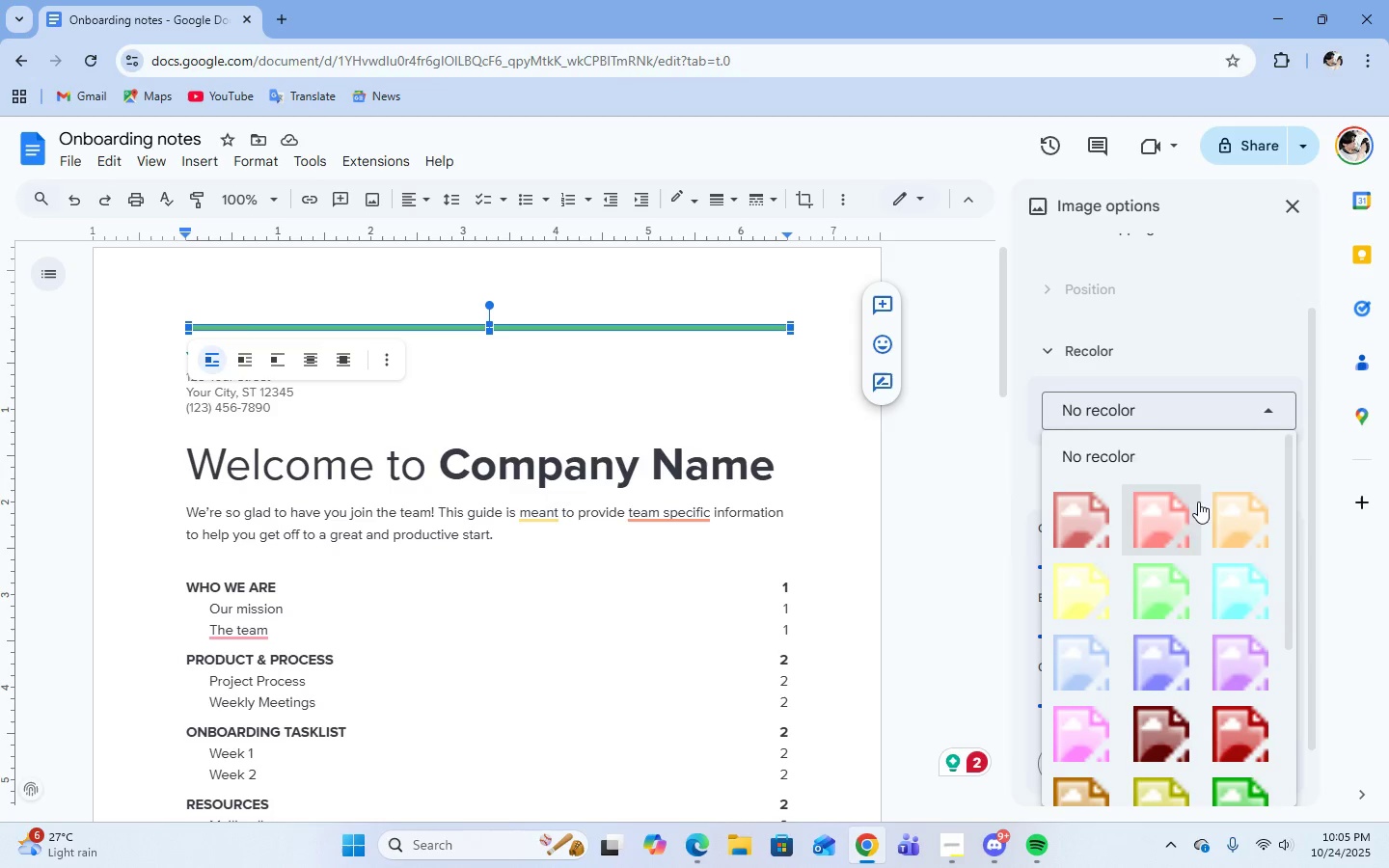 
scroll: coordinate [1206, 680], scroll_direction: down, amount: 7.0
 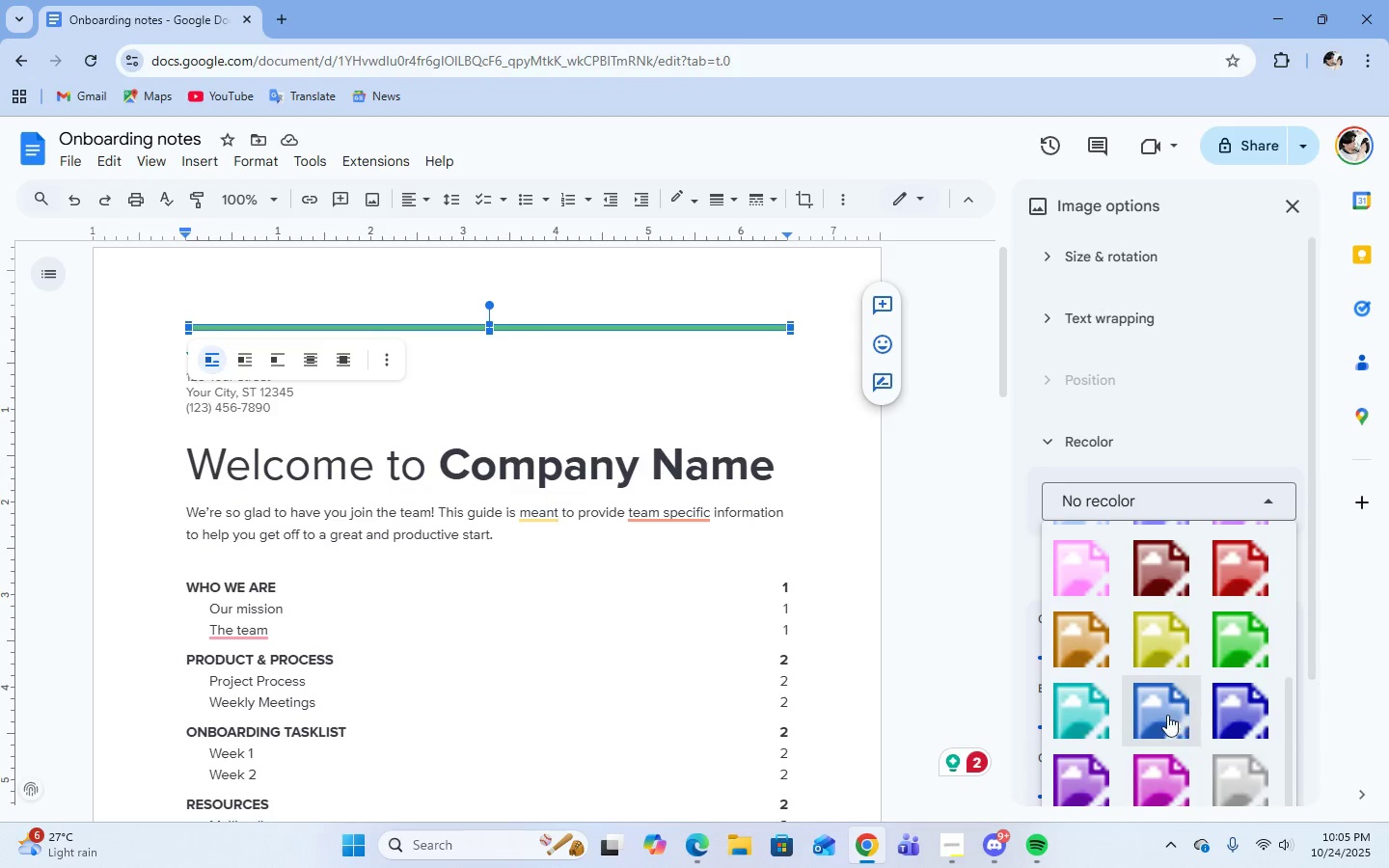 
left_click([1165, 715])
 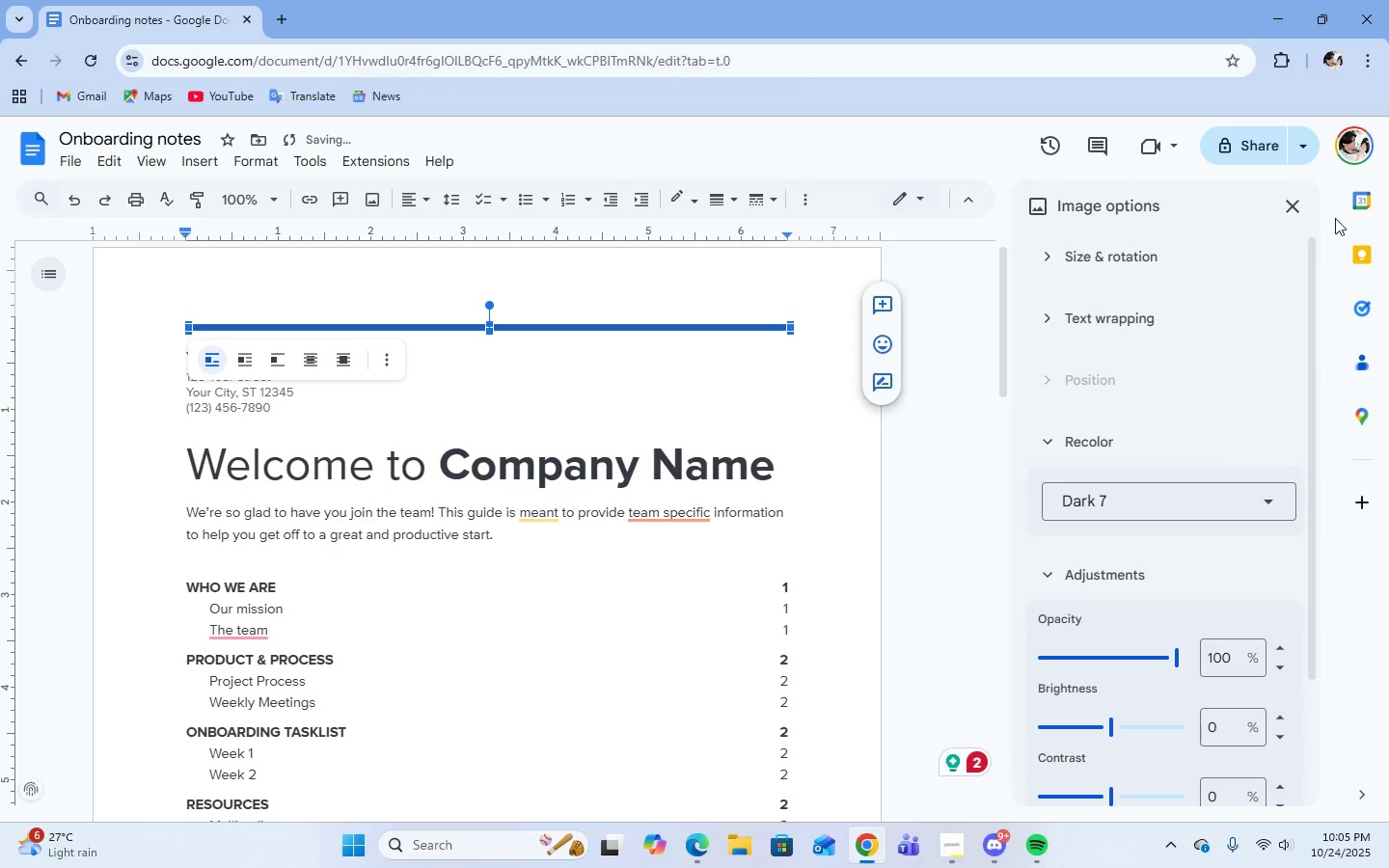 
left_click([1297, 210])
 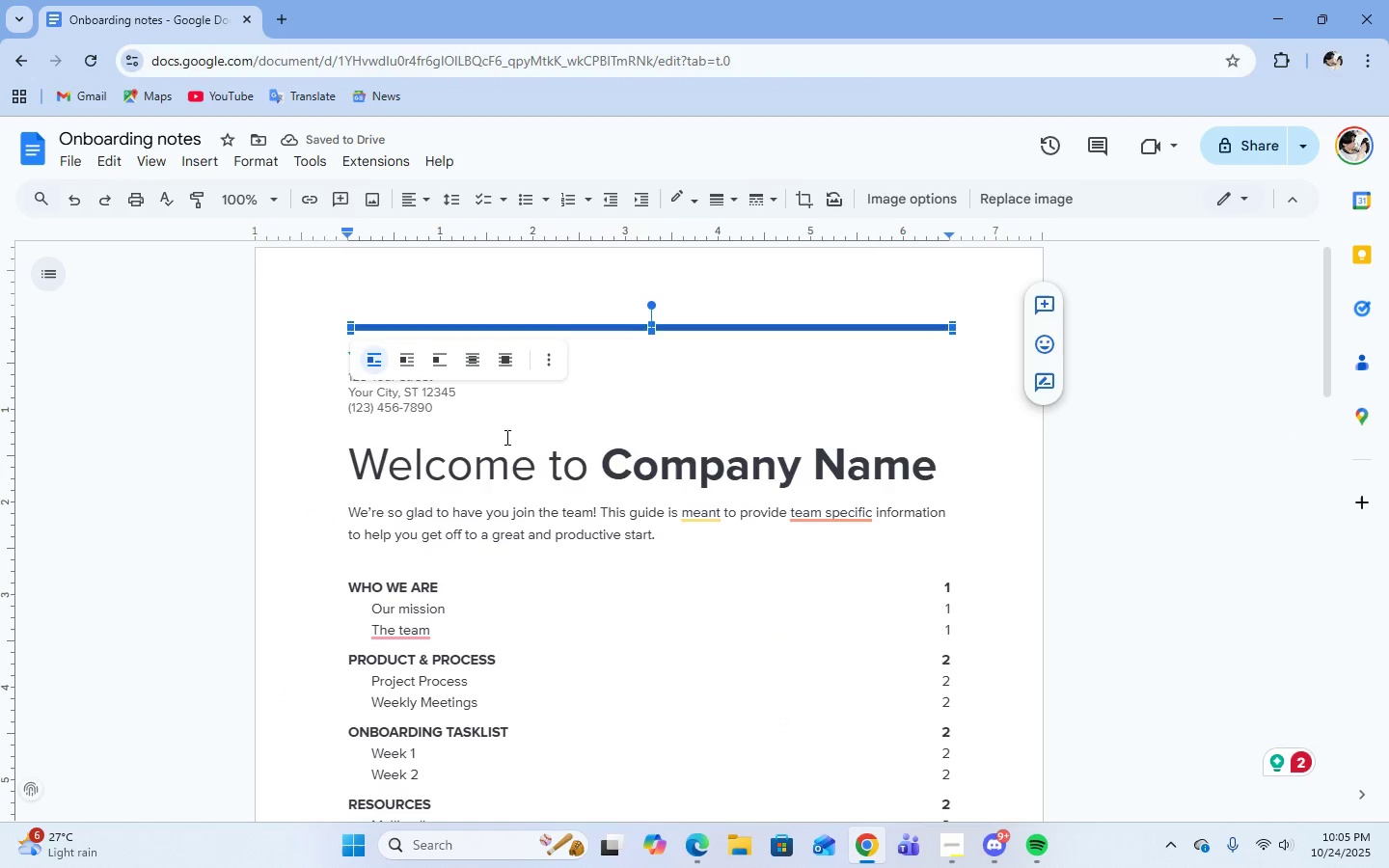 
left_click([558, 388])
 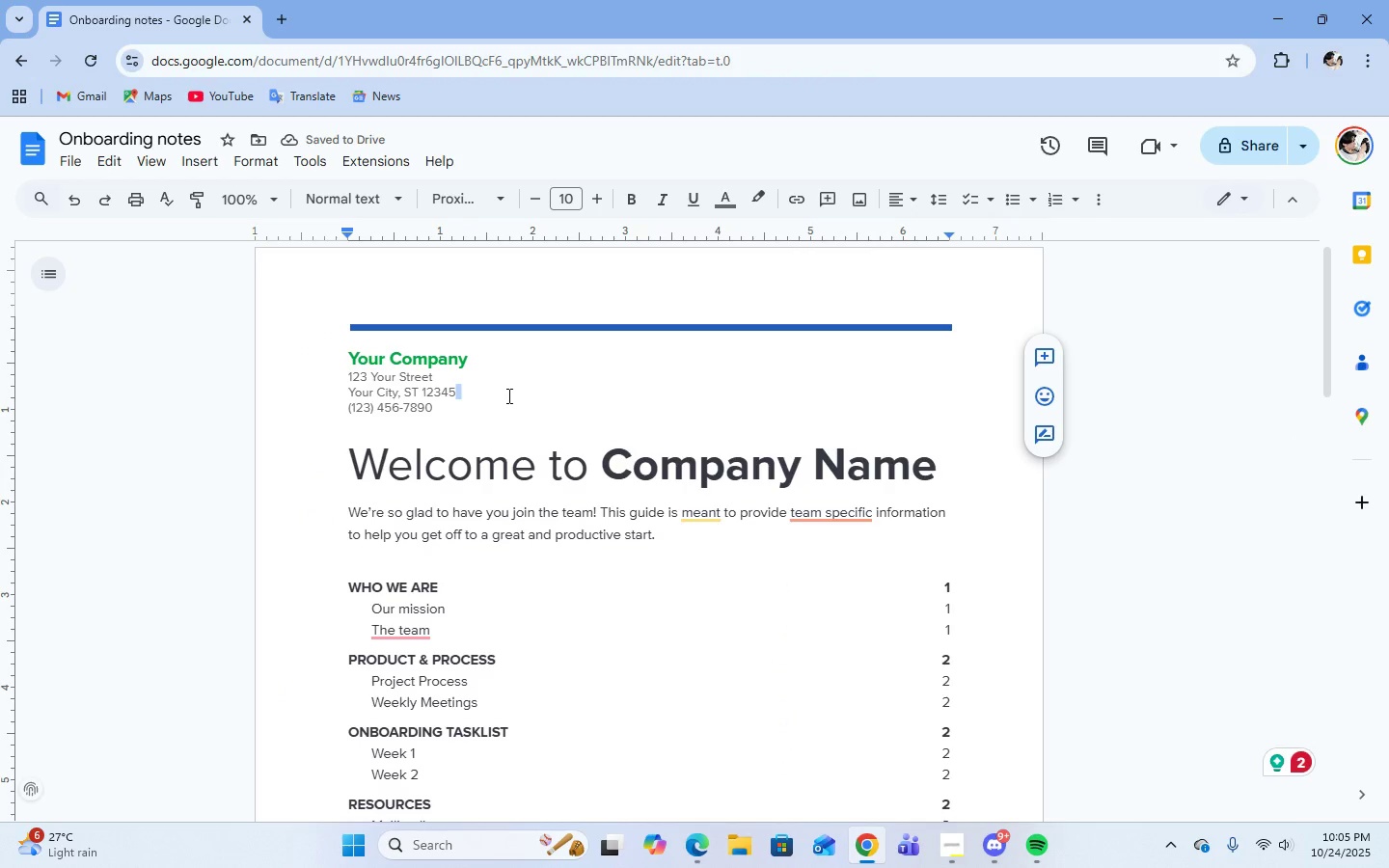 
left_click([507, 395])
 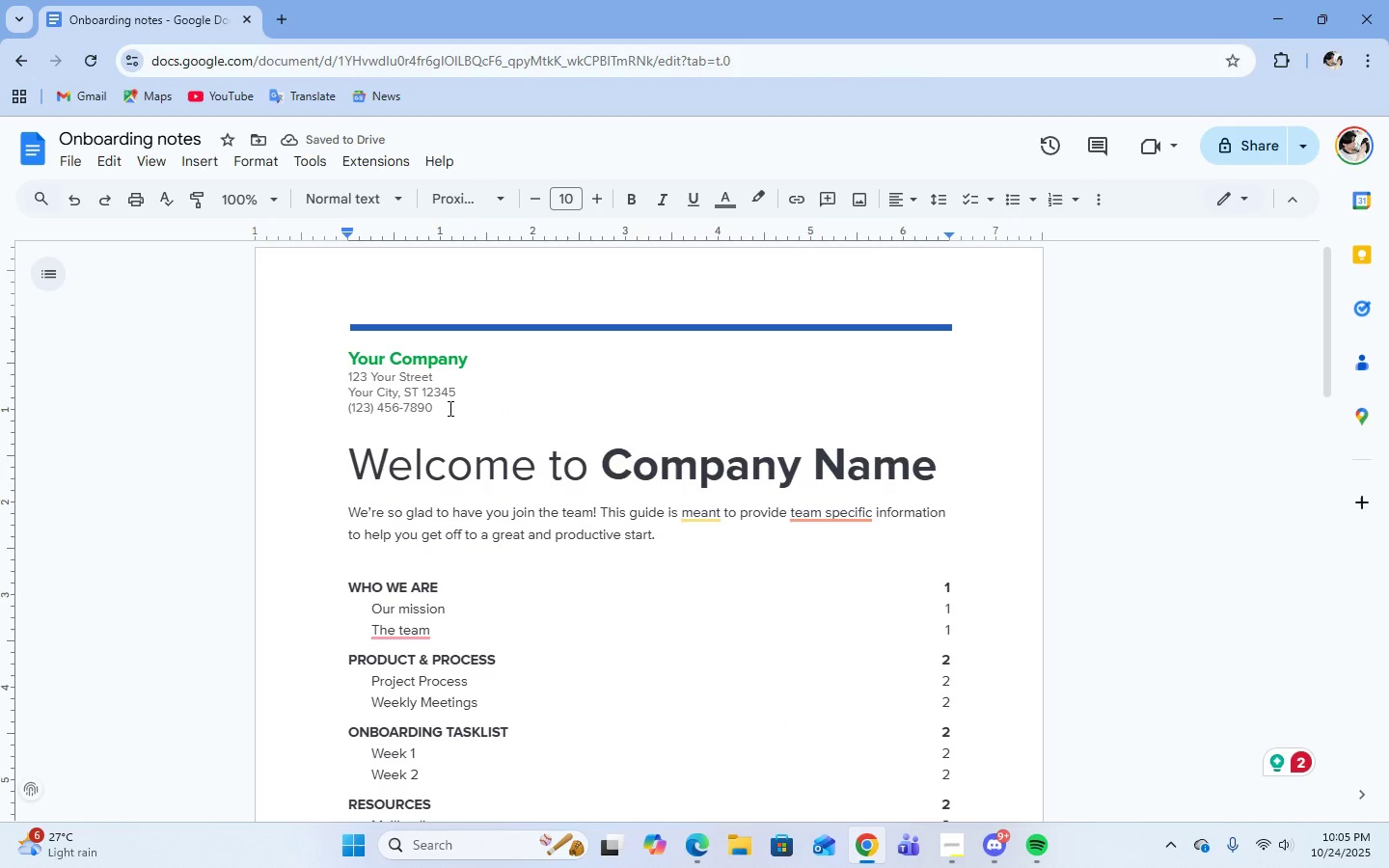 
left_click([450, 405])
 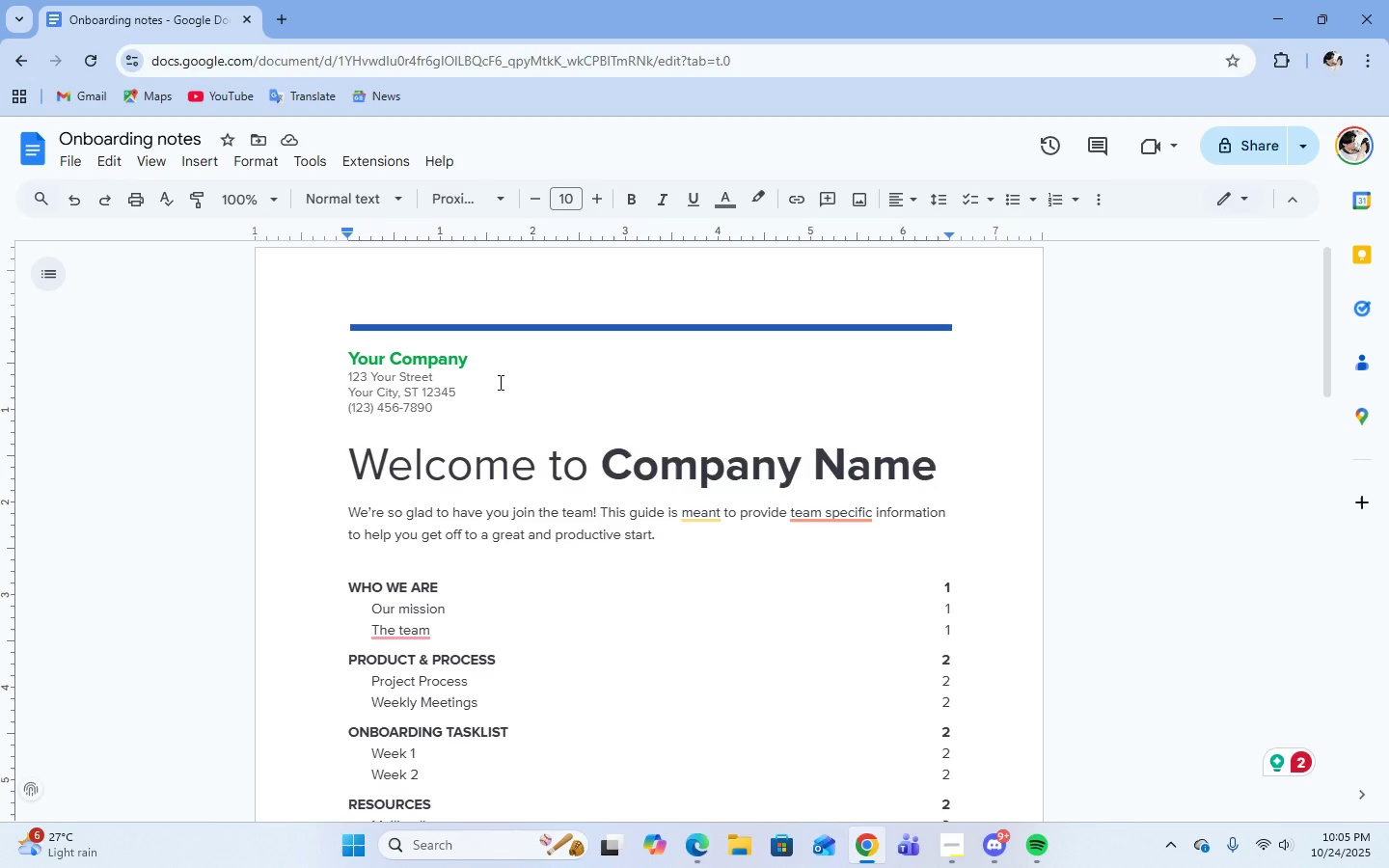 
left_click_drag(start_coordinate=[440, 407], to_coordinate=[347, 377])
 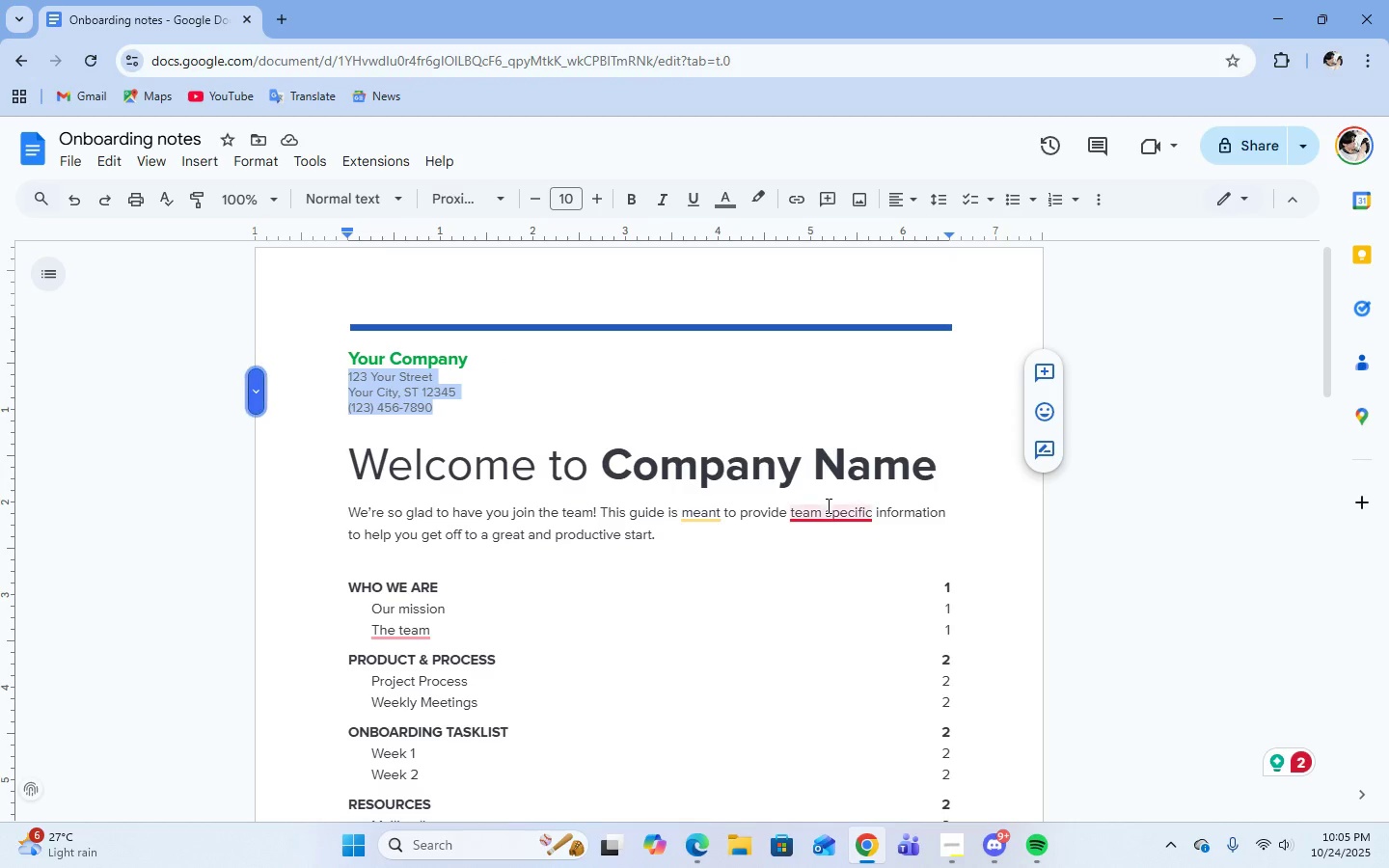 
key(Backspace)
 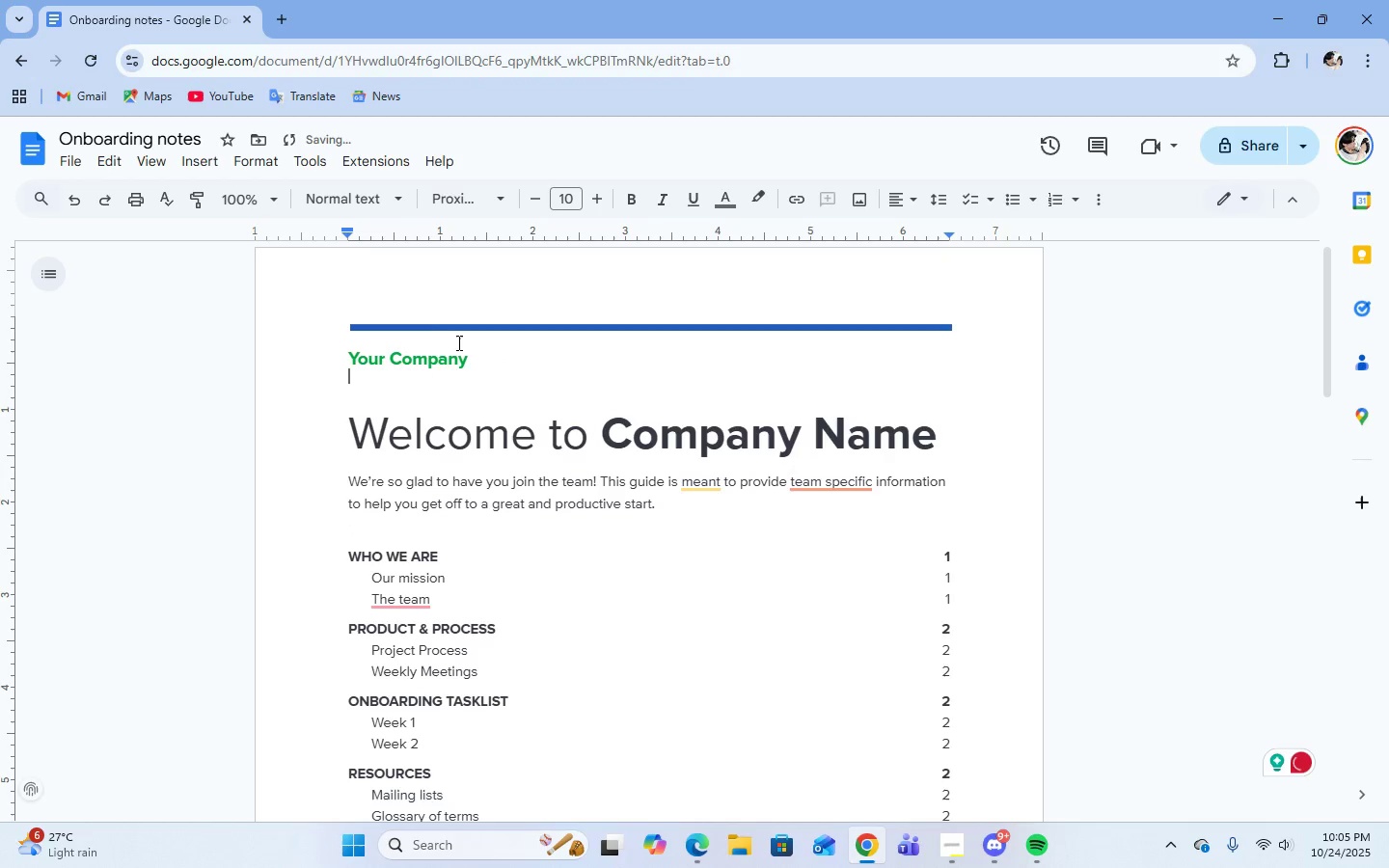 
left_click([466, 355])
 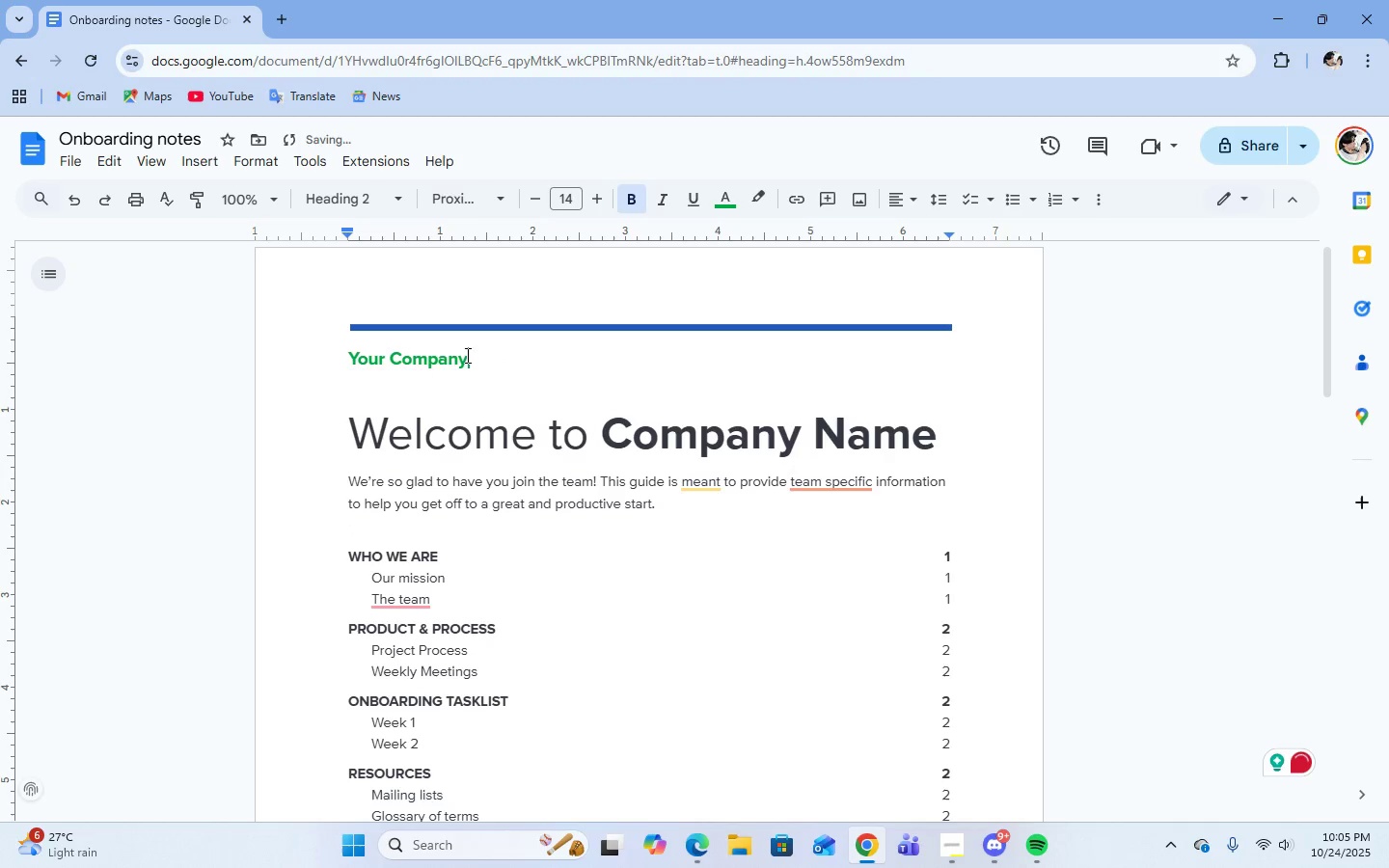 
left_click_drag(start_coordinate=[466, 355], to_coordinate=[352, 355])
 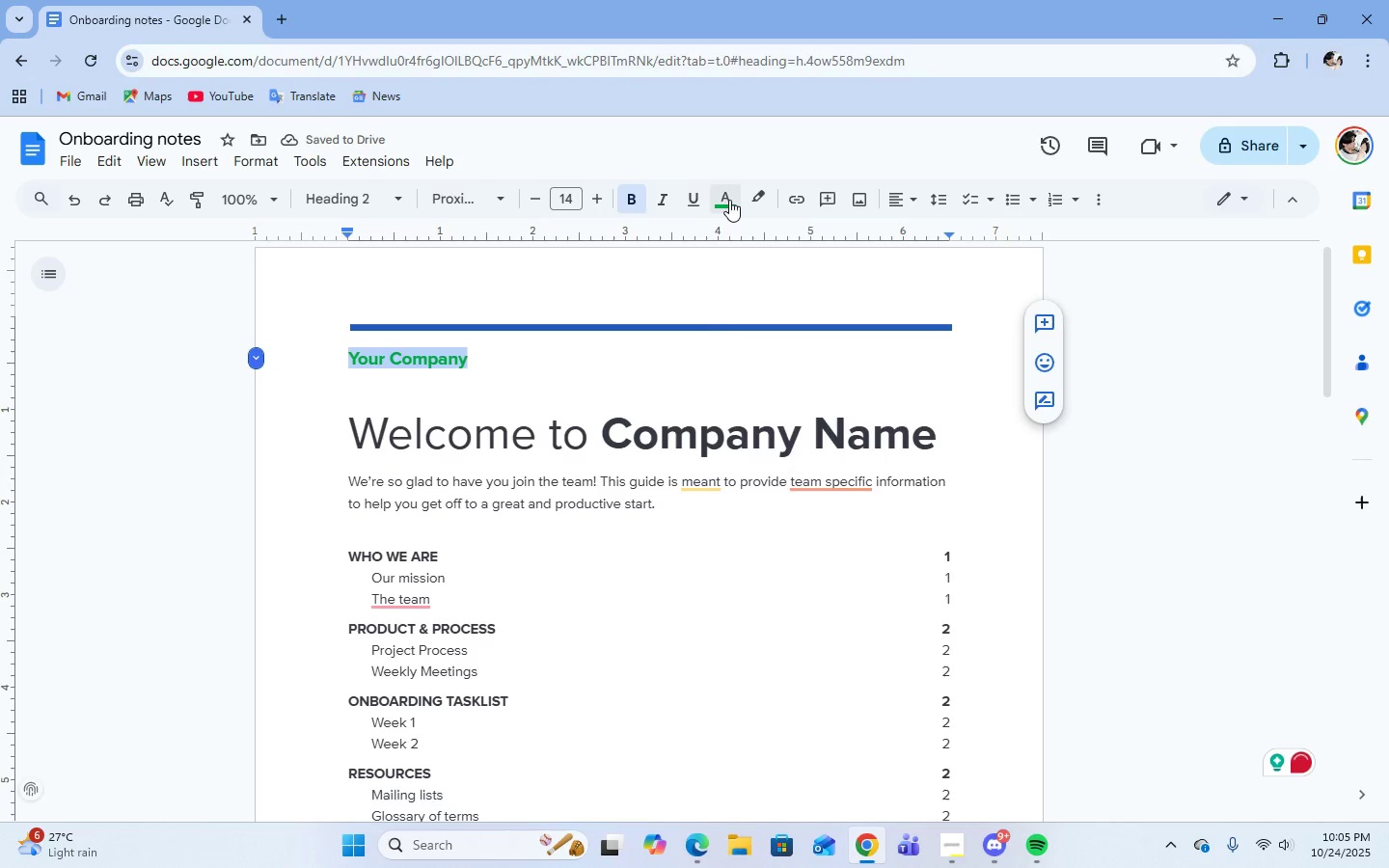 
left_click([729, 200])
 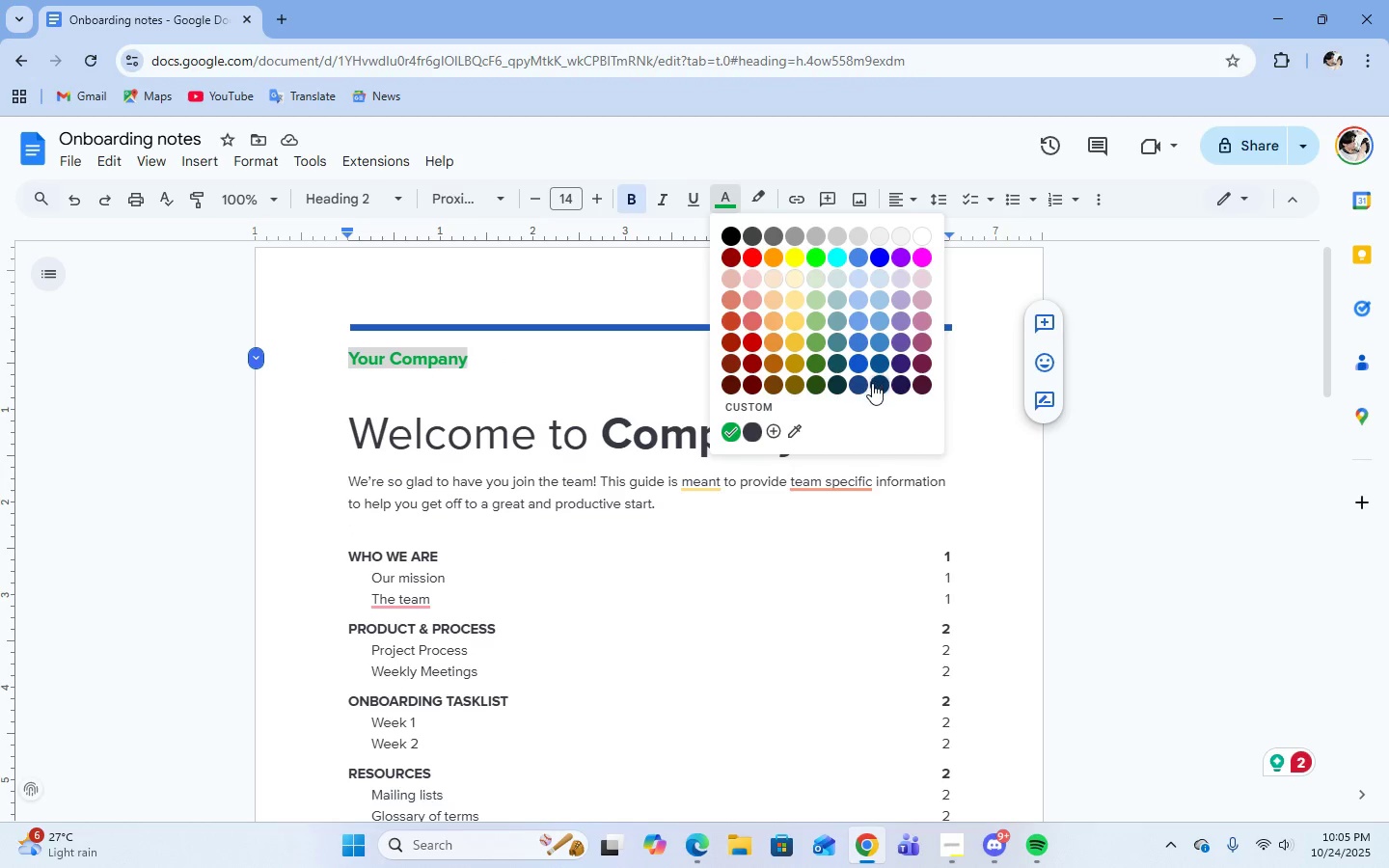 
left_click([858, 387])
 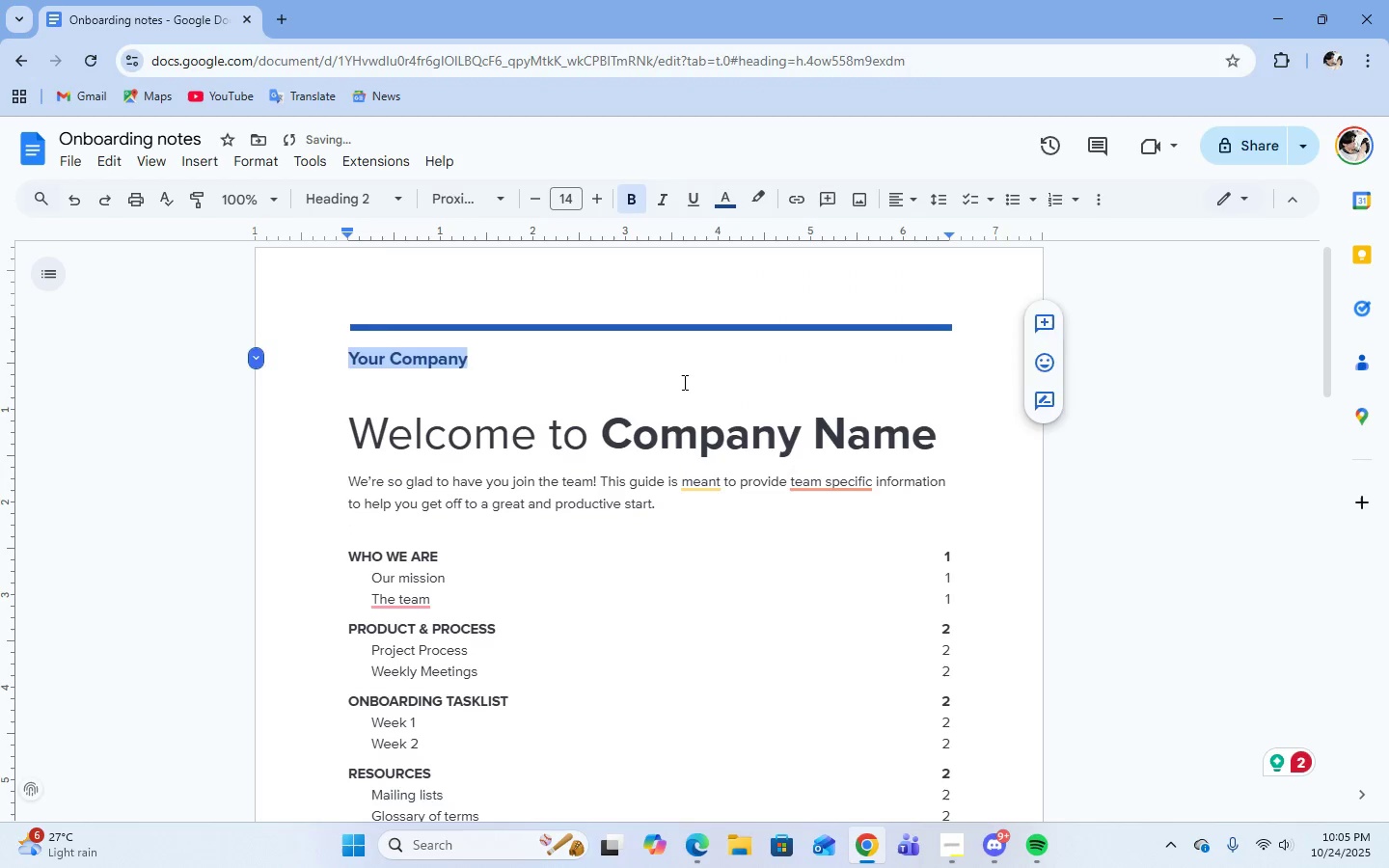 
left_click([683, 382])
 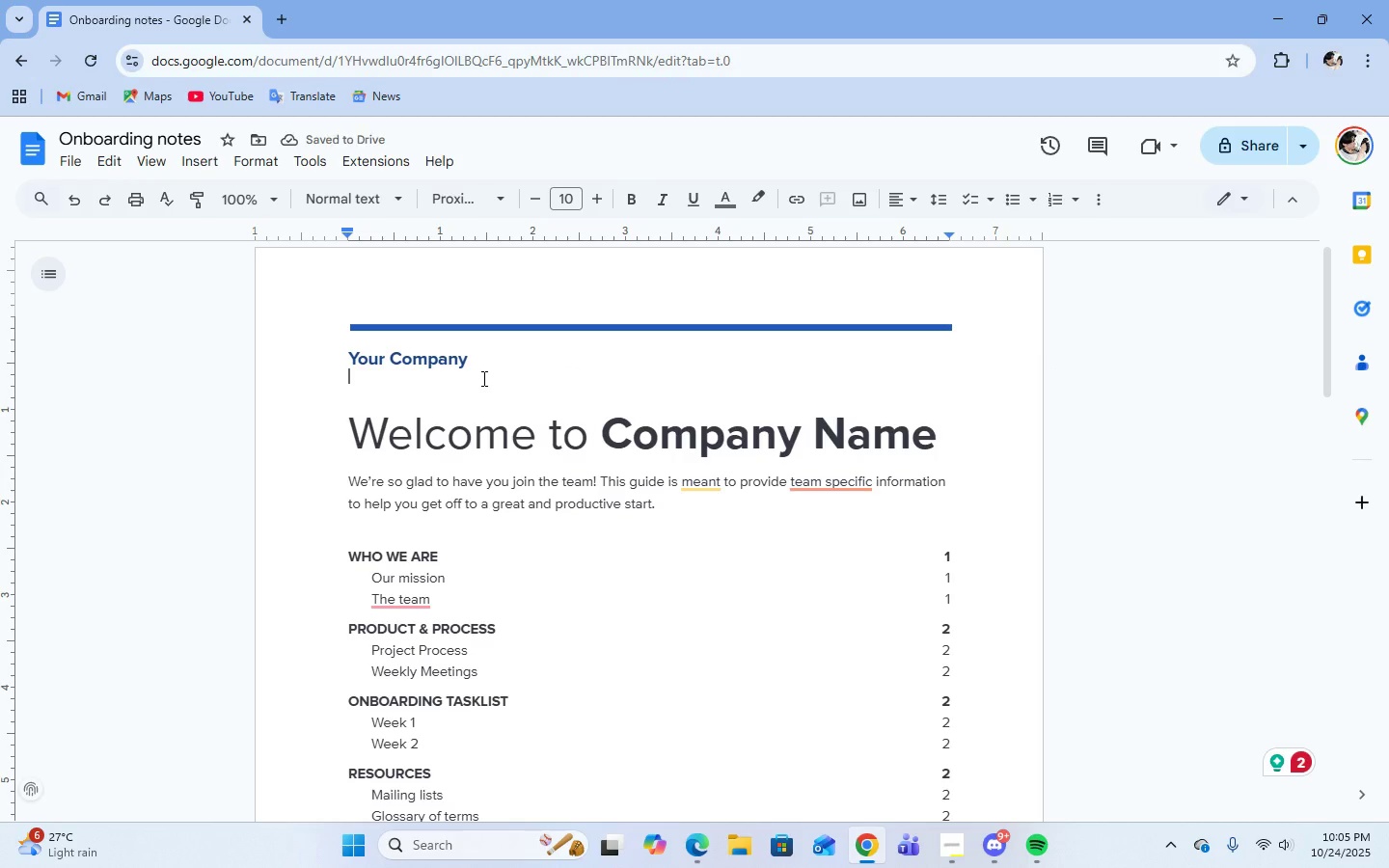 
left_click([483, 364])
 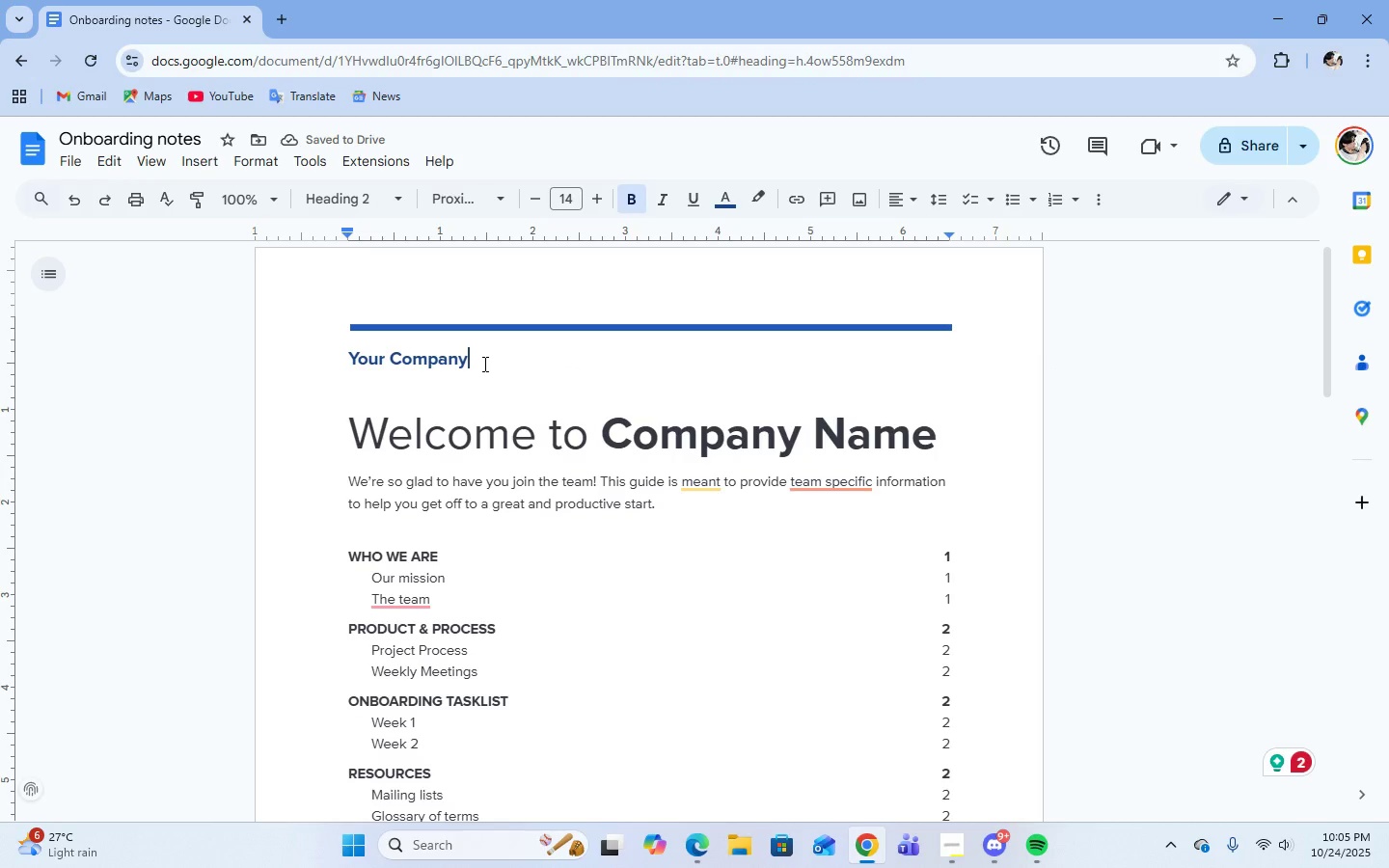 
scroll: coordinate [483, 364], scroll_direction: down, amount: 2.0
 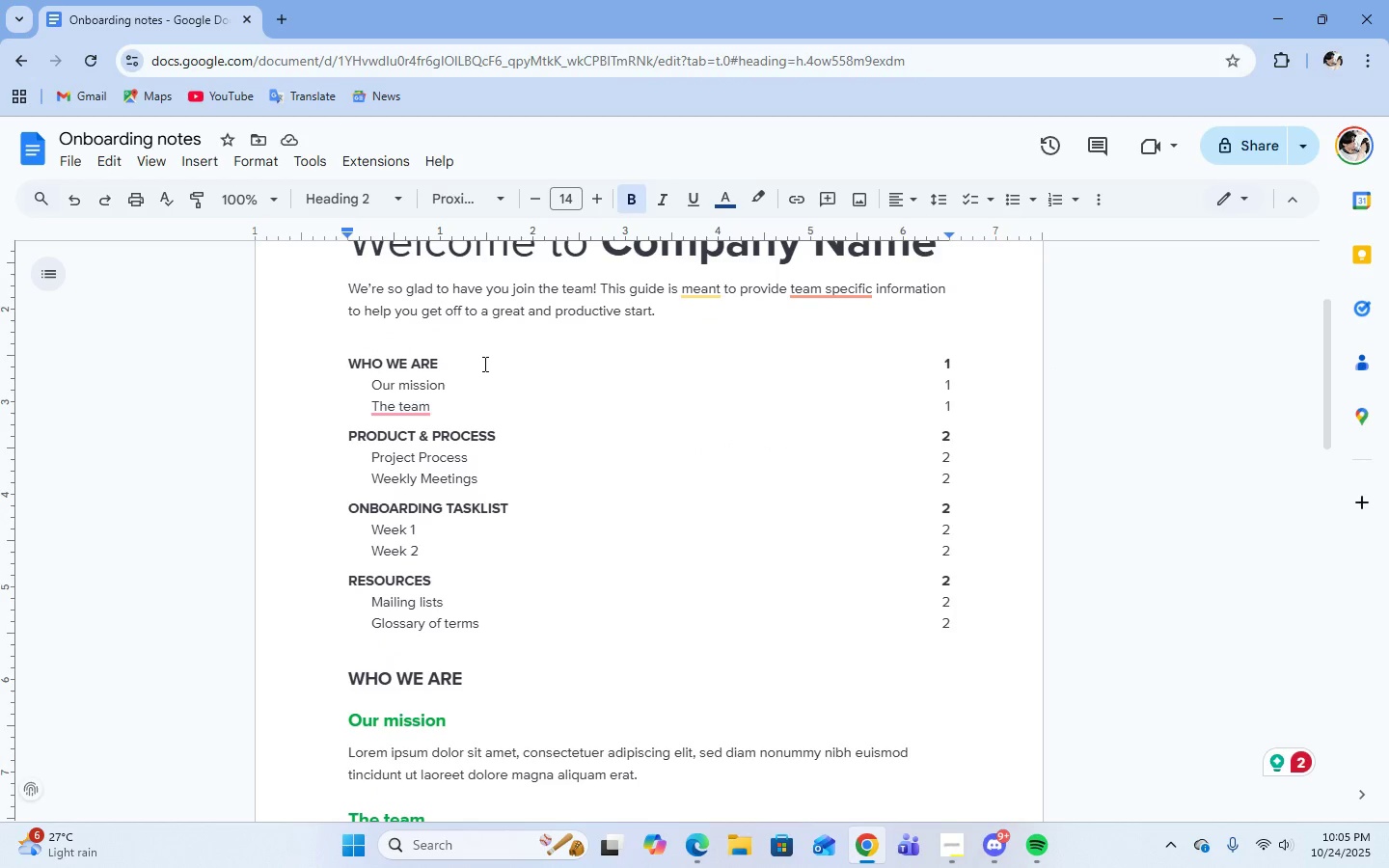 
scroll: coordinate [483, 364], scroll_direction: up, amount: 1.0
 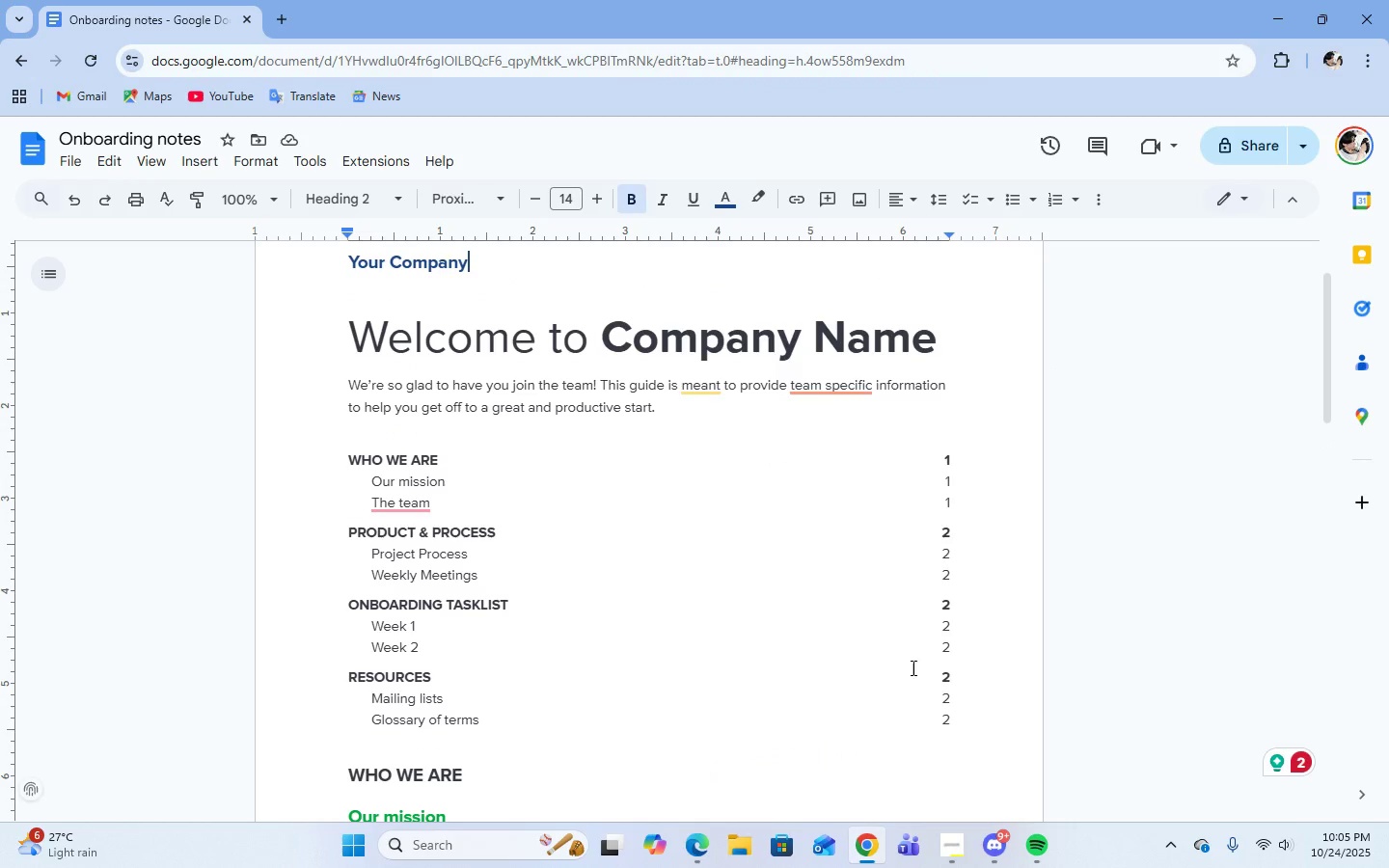 
left_click([955, 856])